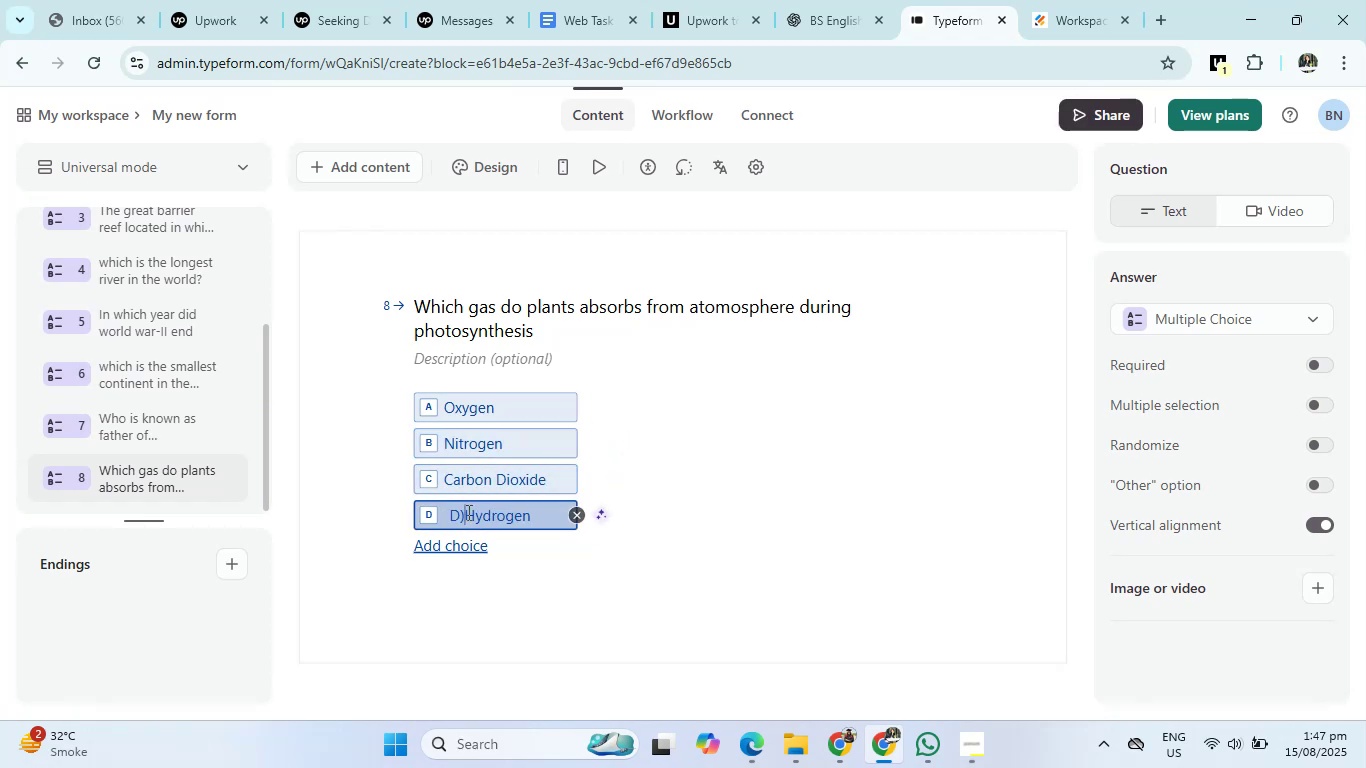 
key(Backspace)
 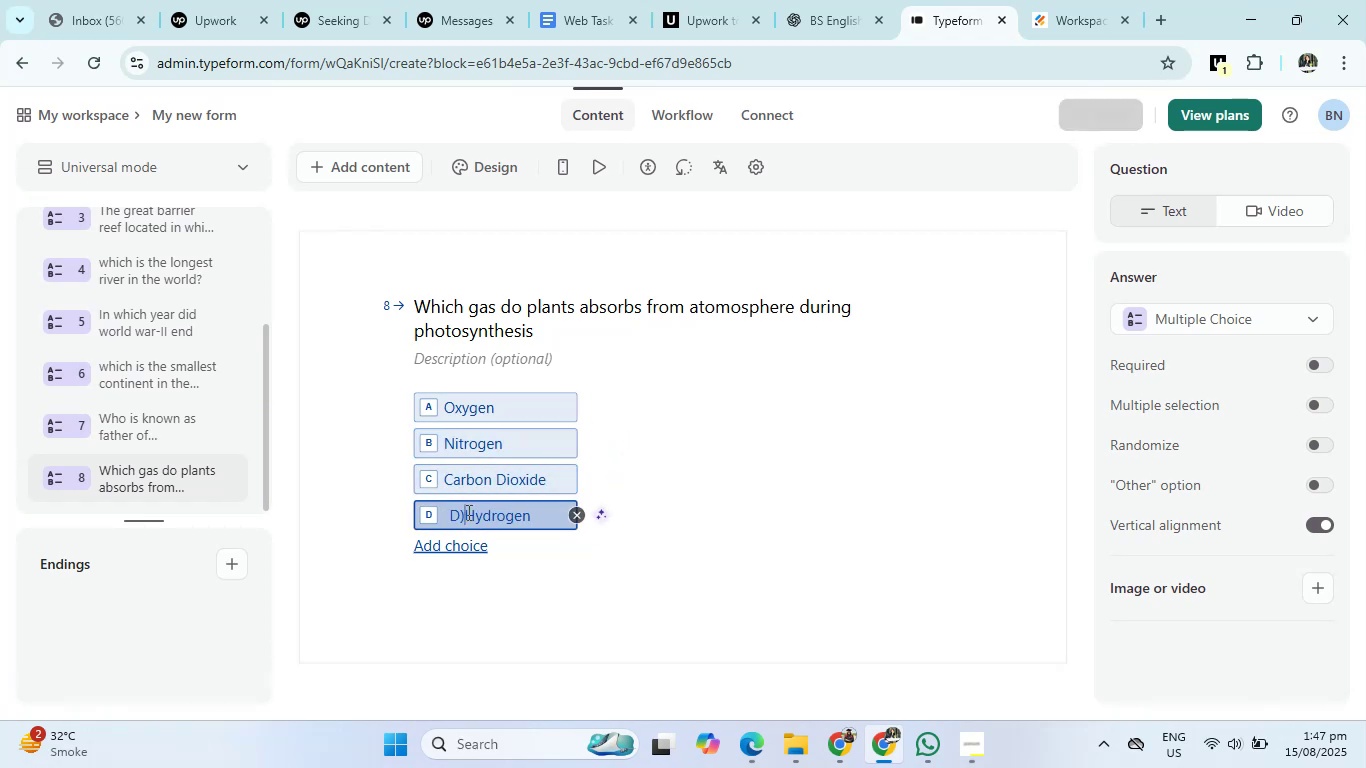 
key(Backspace)
 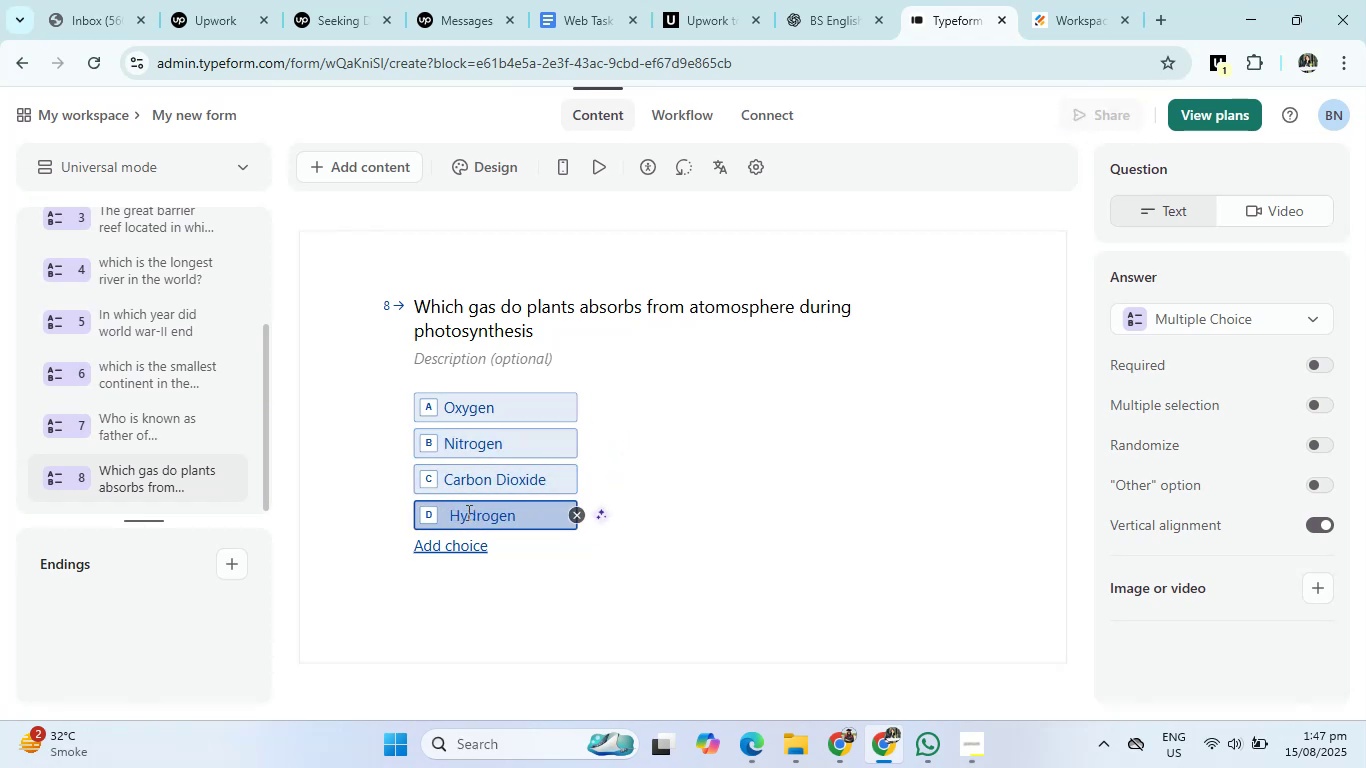 
key(Backspace)
 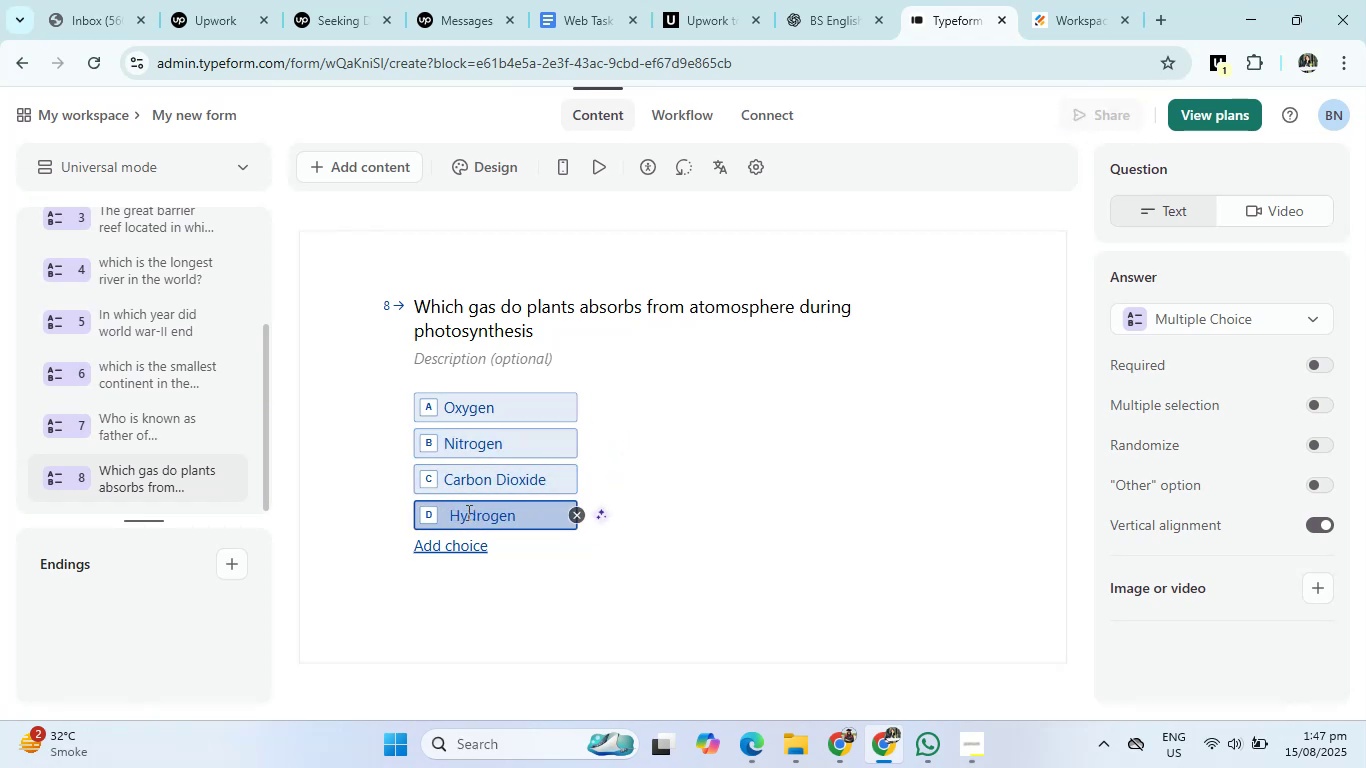 
key(Backspace)
 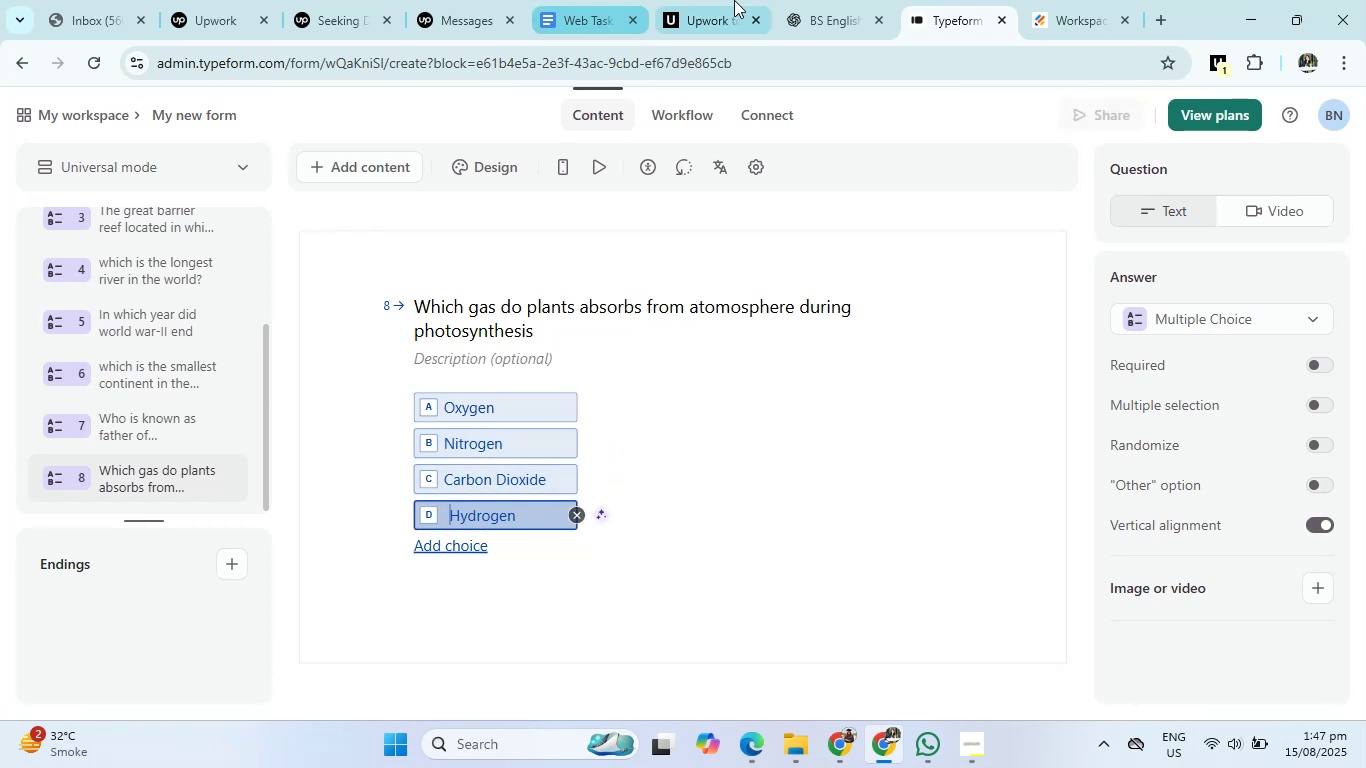 
left_click([873, 0])
 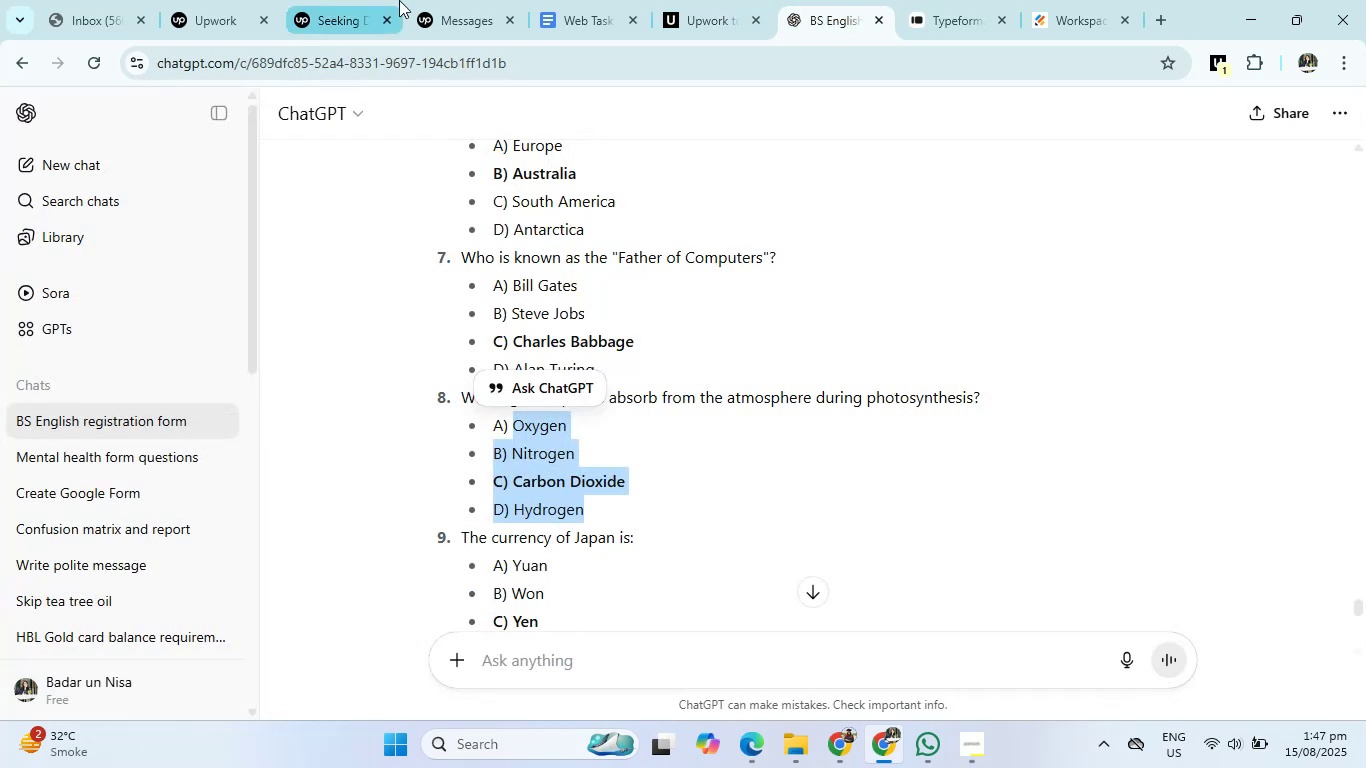 
scroll: coordinate [680, 581], scroll_direction: down, amount: 3.0
 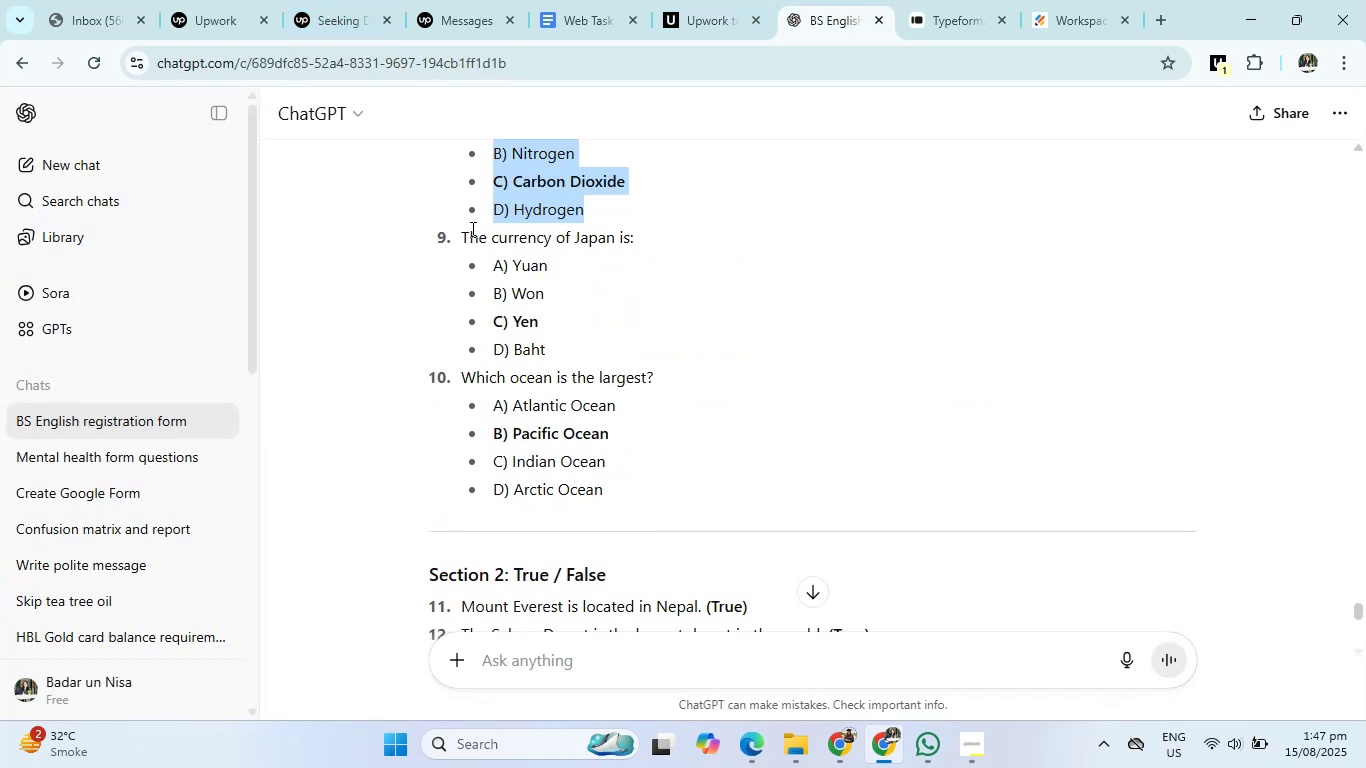 
left_click_drag(start_coordinate=[455, 235], to_coordinate=[735, 238])
 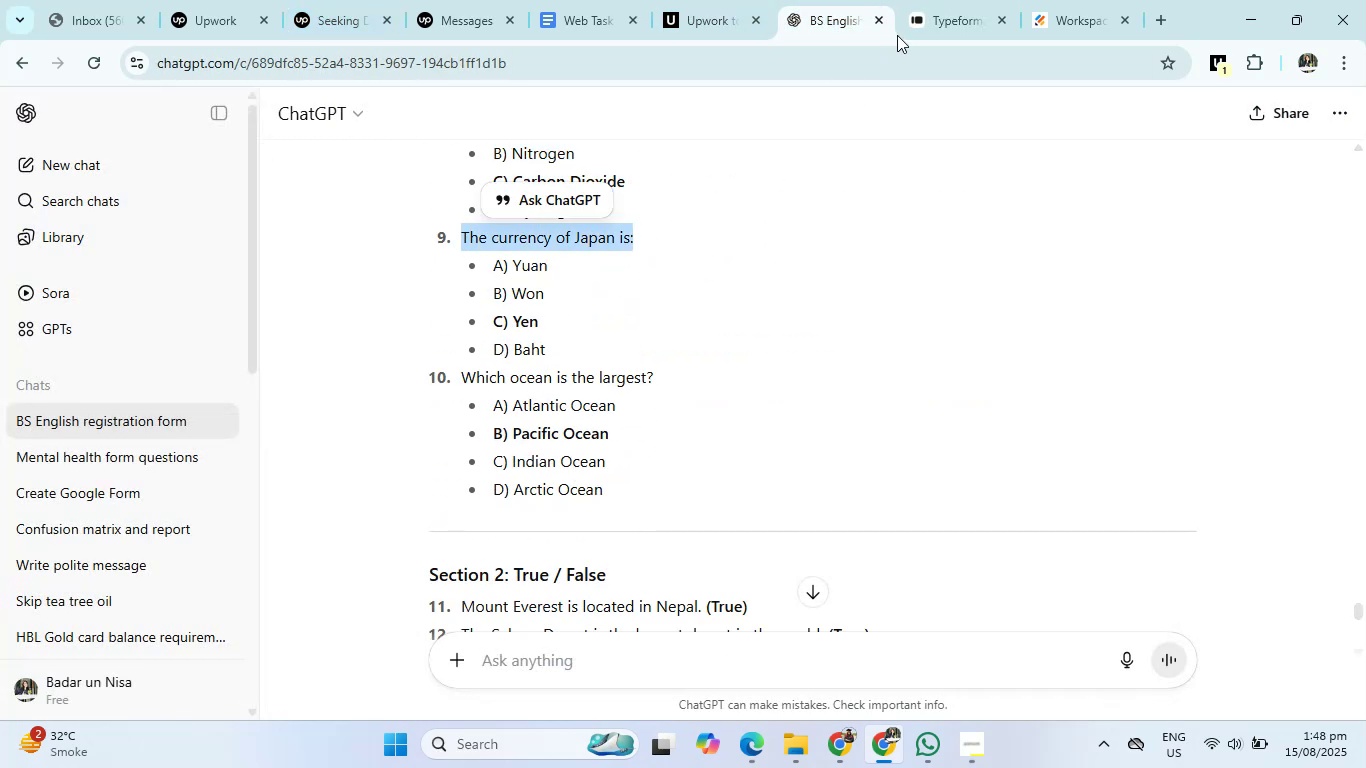 
left_click([926, 18])
 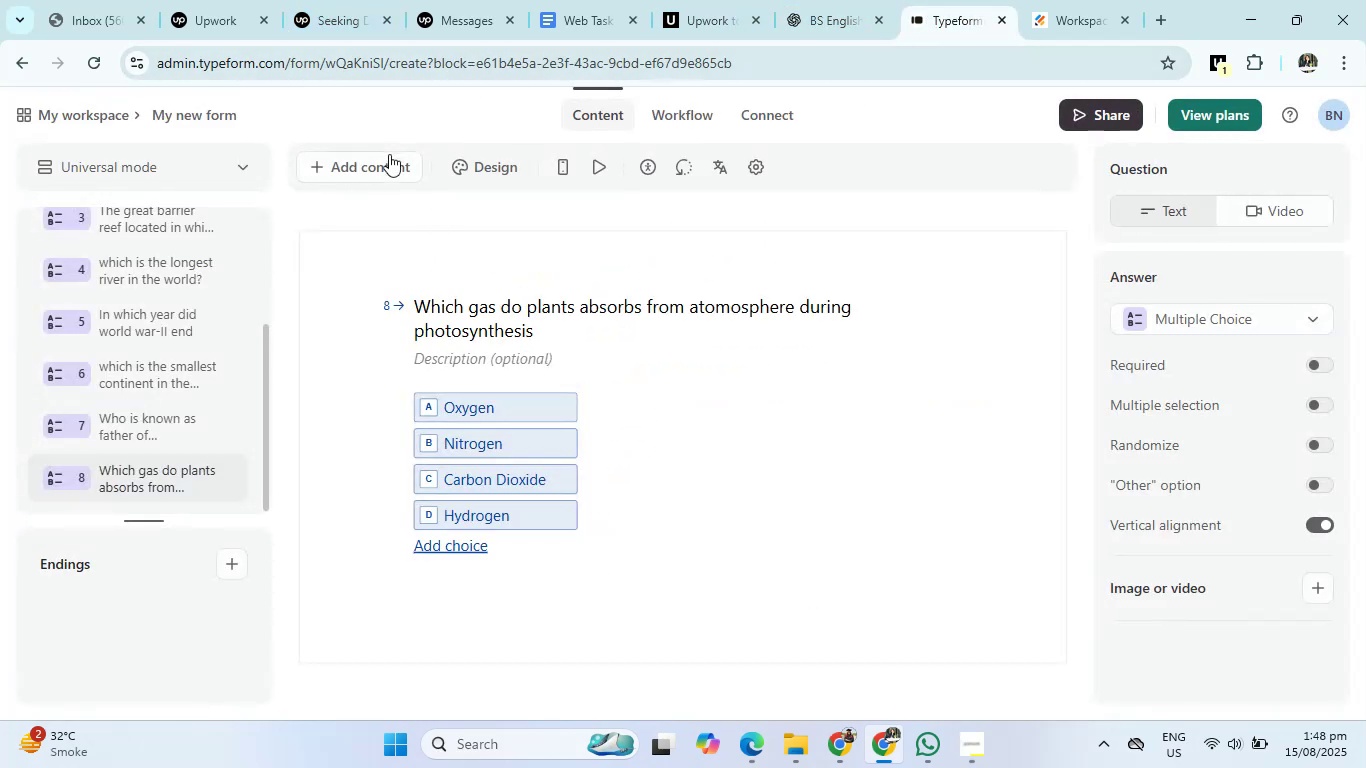 
left_click([387, 157])
 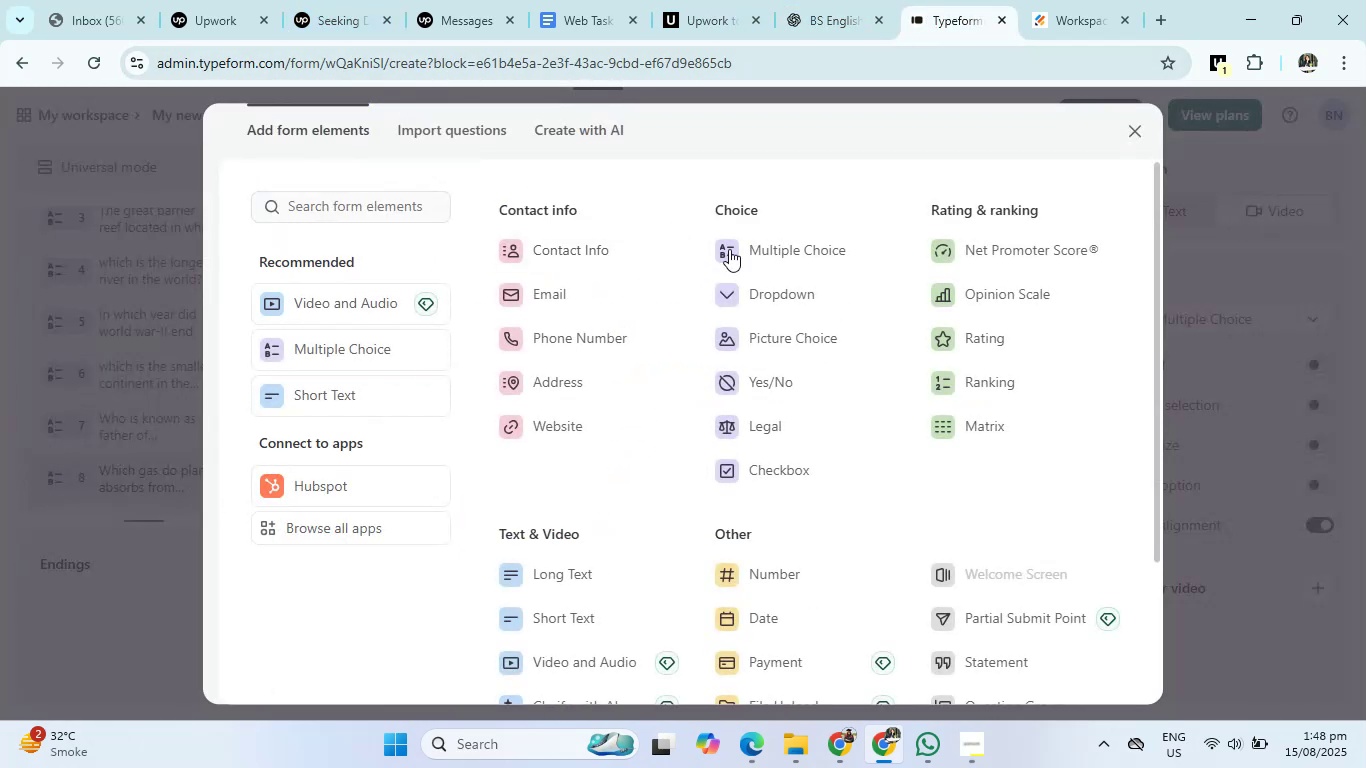 
left_click([737, 249])
 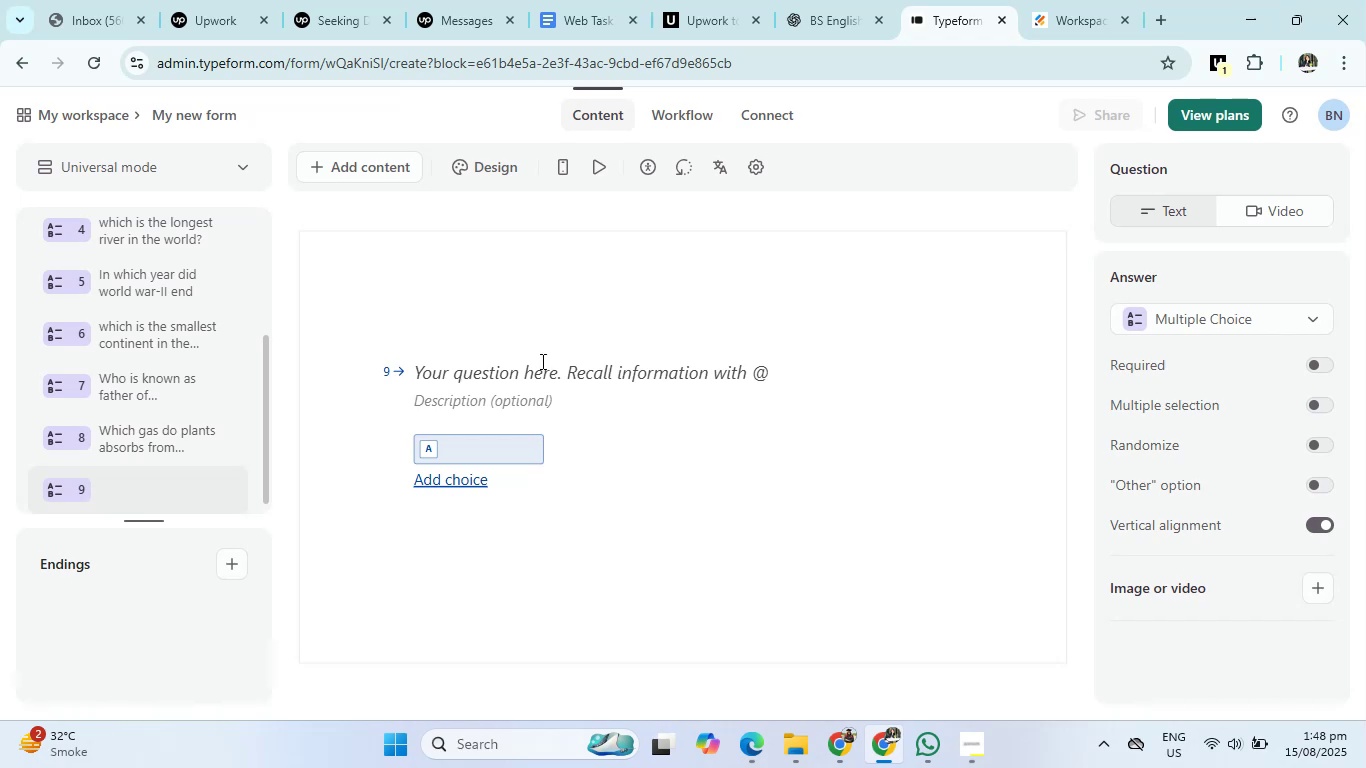 
left_click([540, 364])
 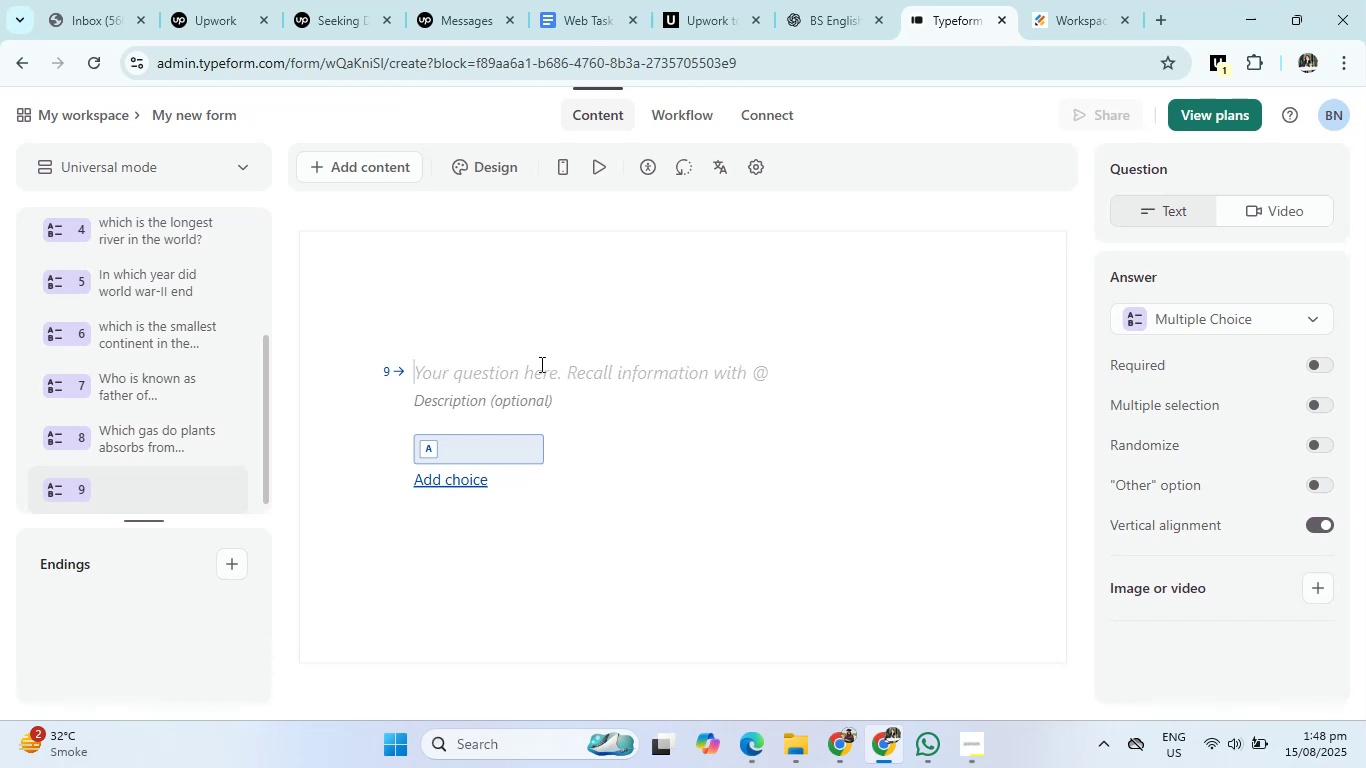 
type(THe )
key(Backspace)
key(Backspace)
key(Backspace)
type(he currency of Japan is )
 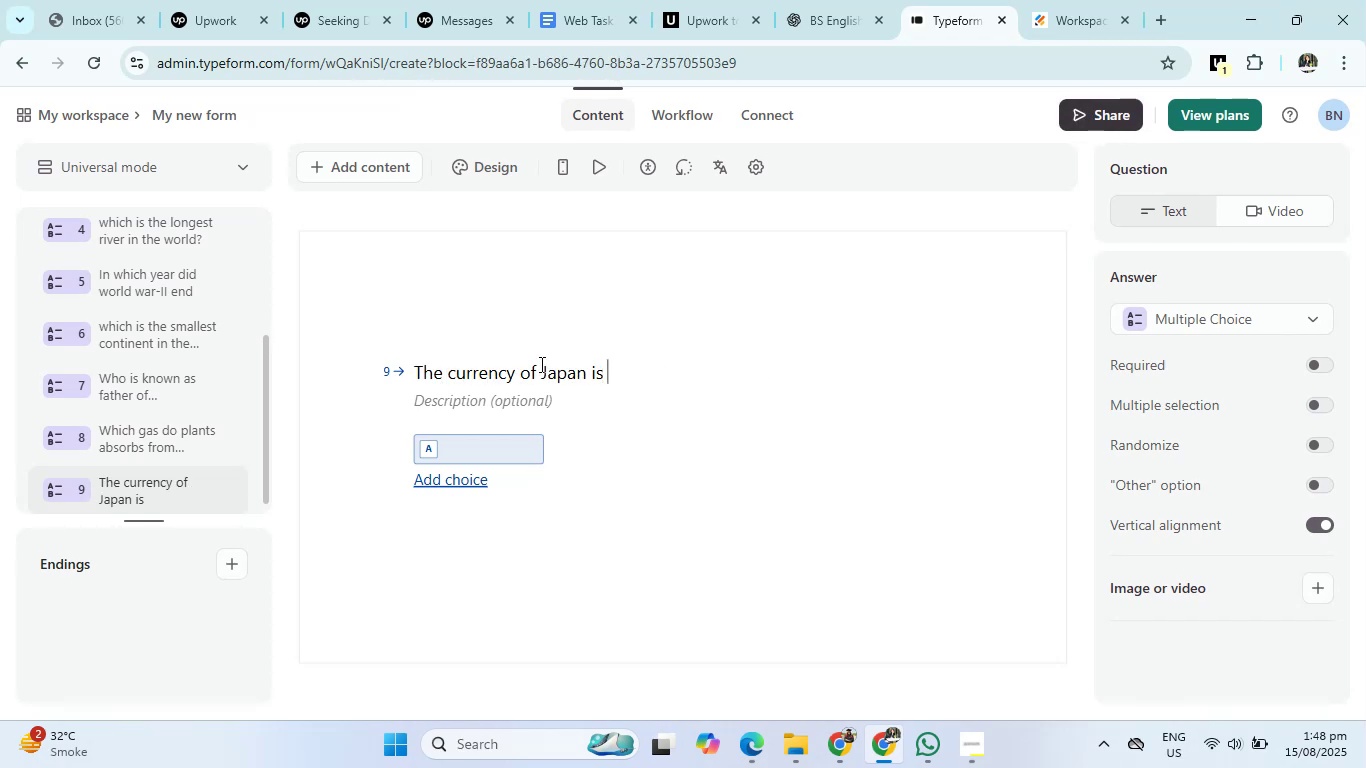 
left_click([860, 0])
 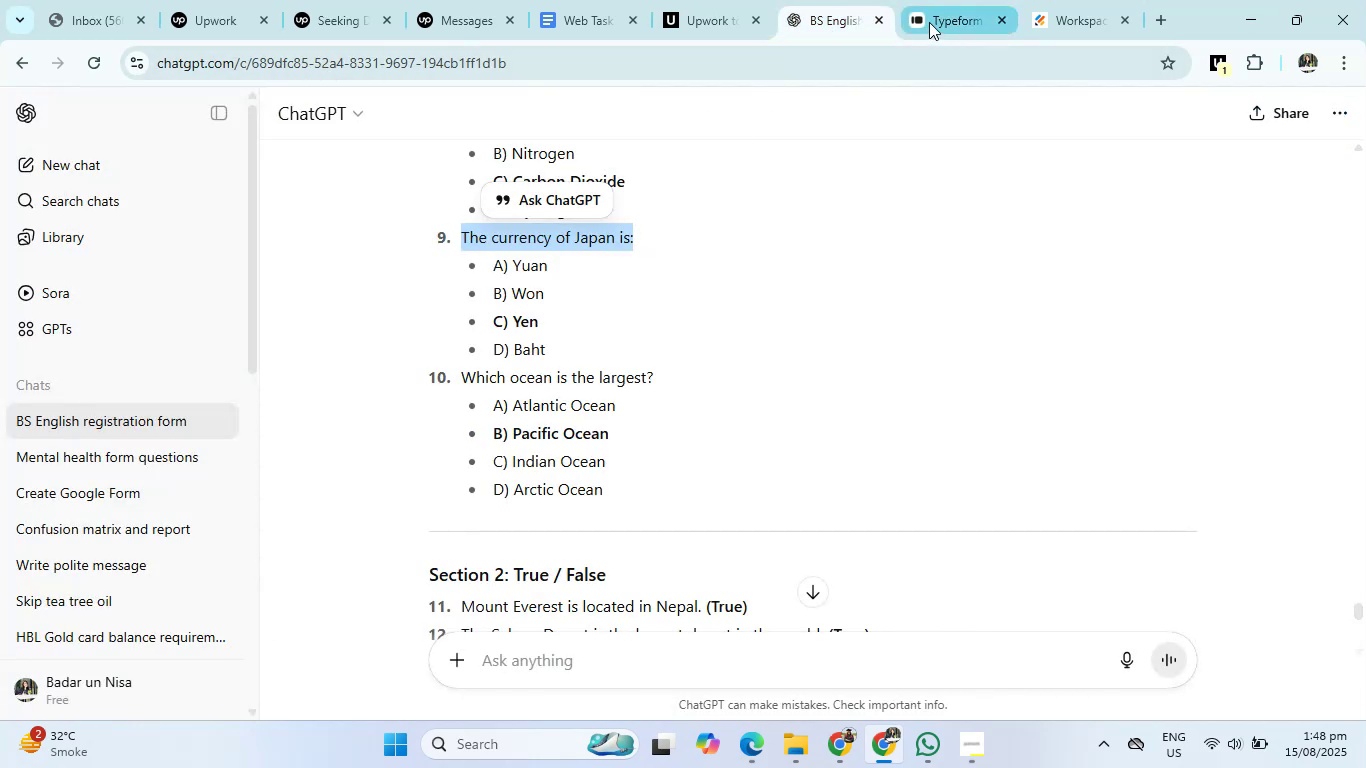 
left_click([930, 22])
 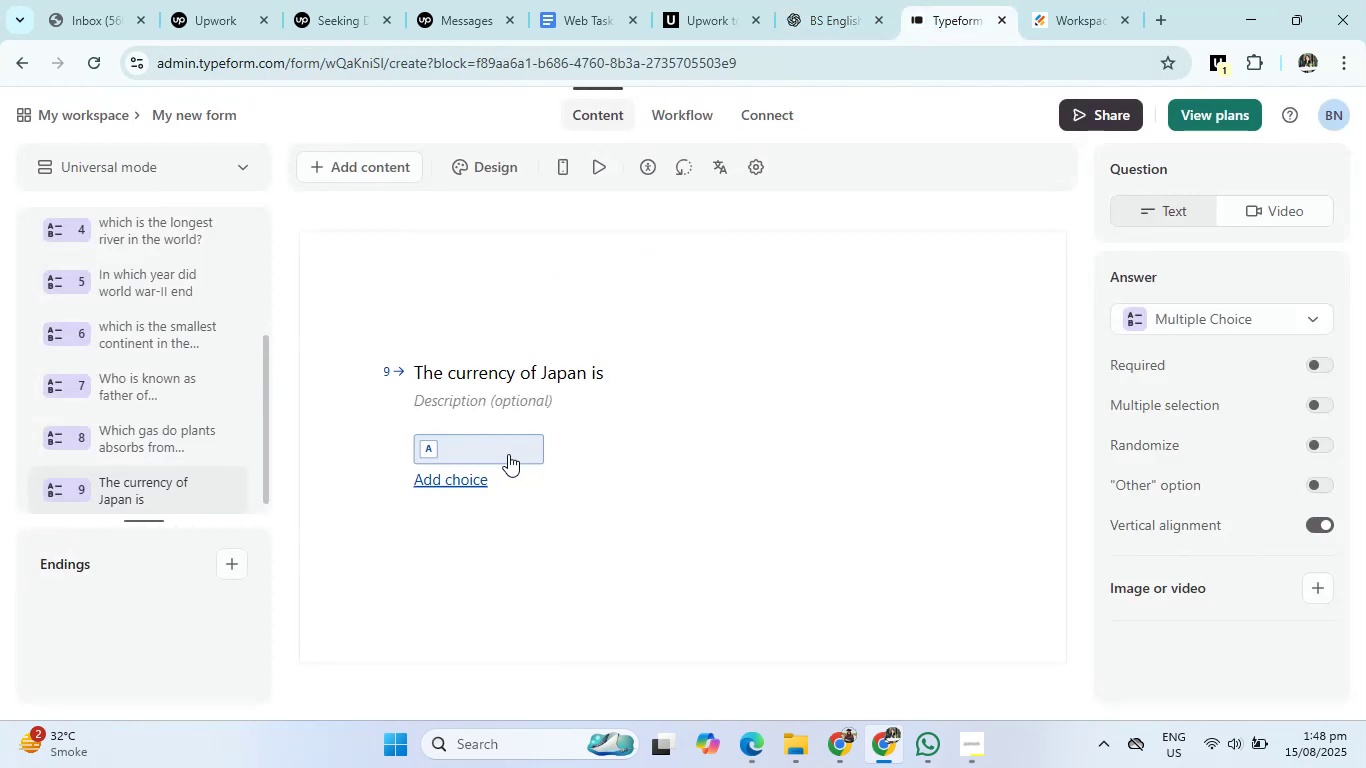 
left_click([508, 454])
 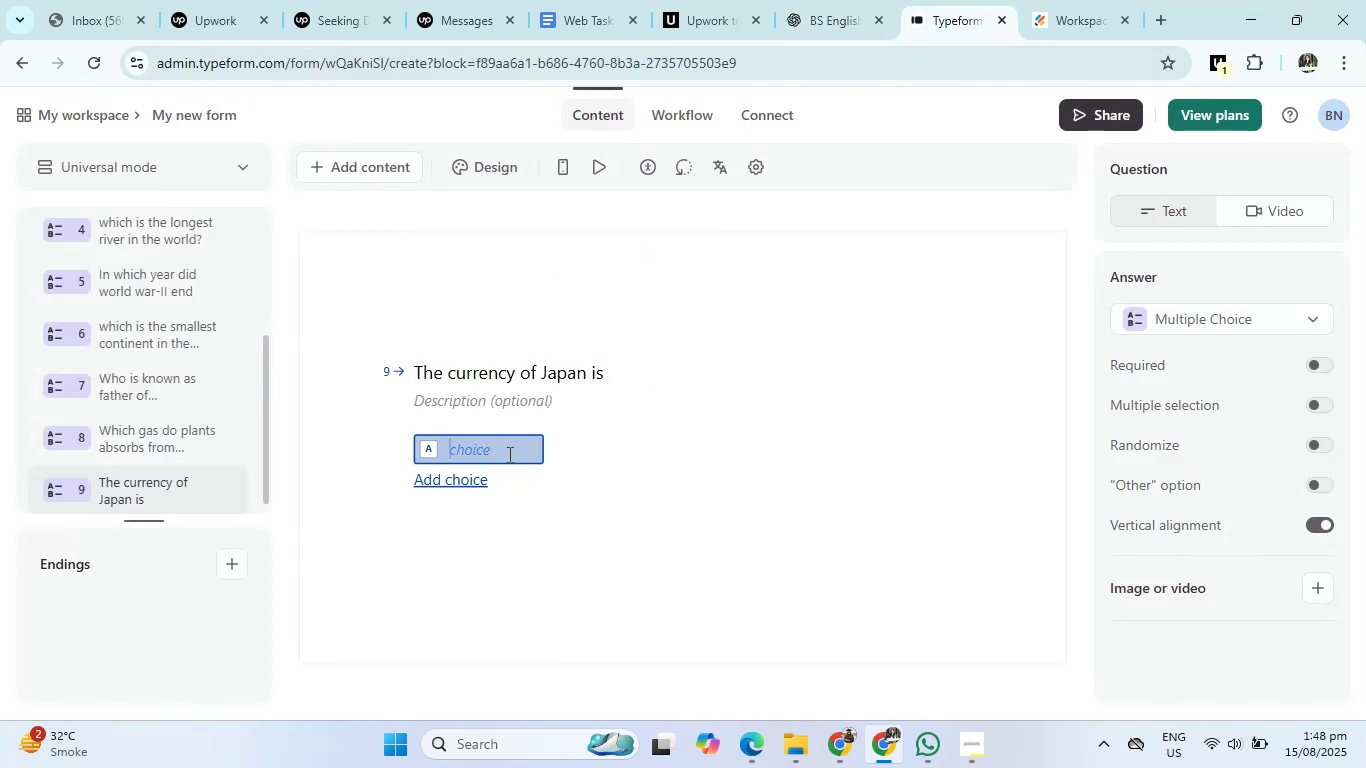 
type(Yusan)
key(Backspace)
key(Backspace)
key(Backspace)
type(an)
 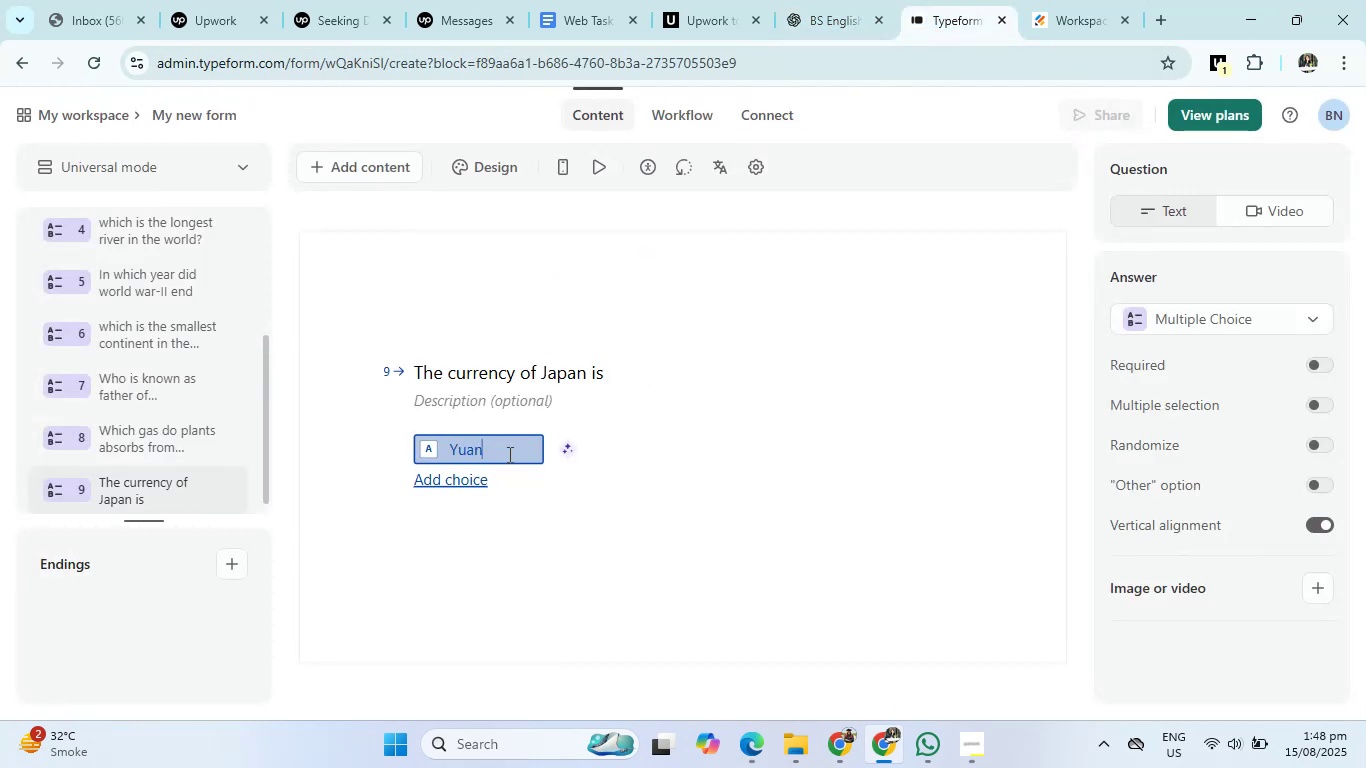 
key(Enter)
 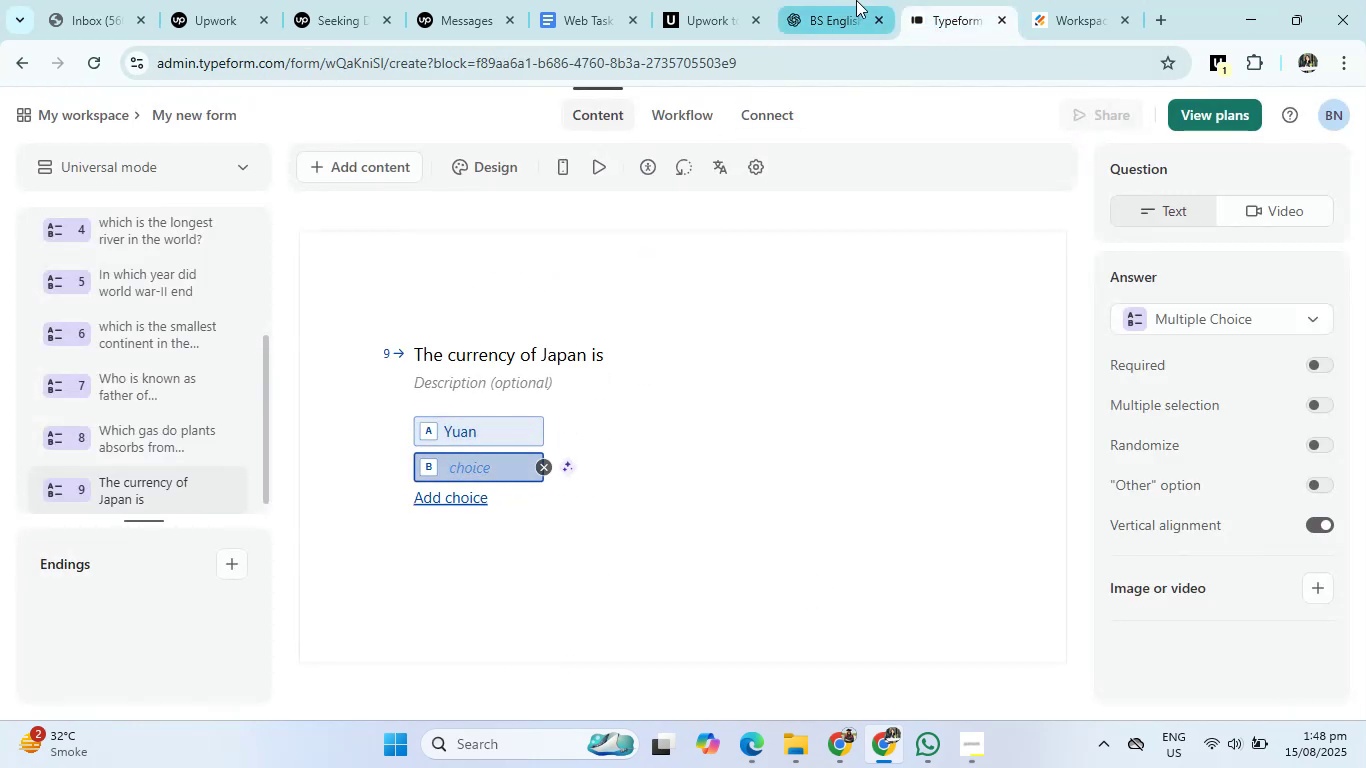 
left_click([856, 0])
 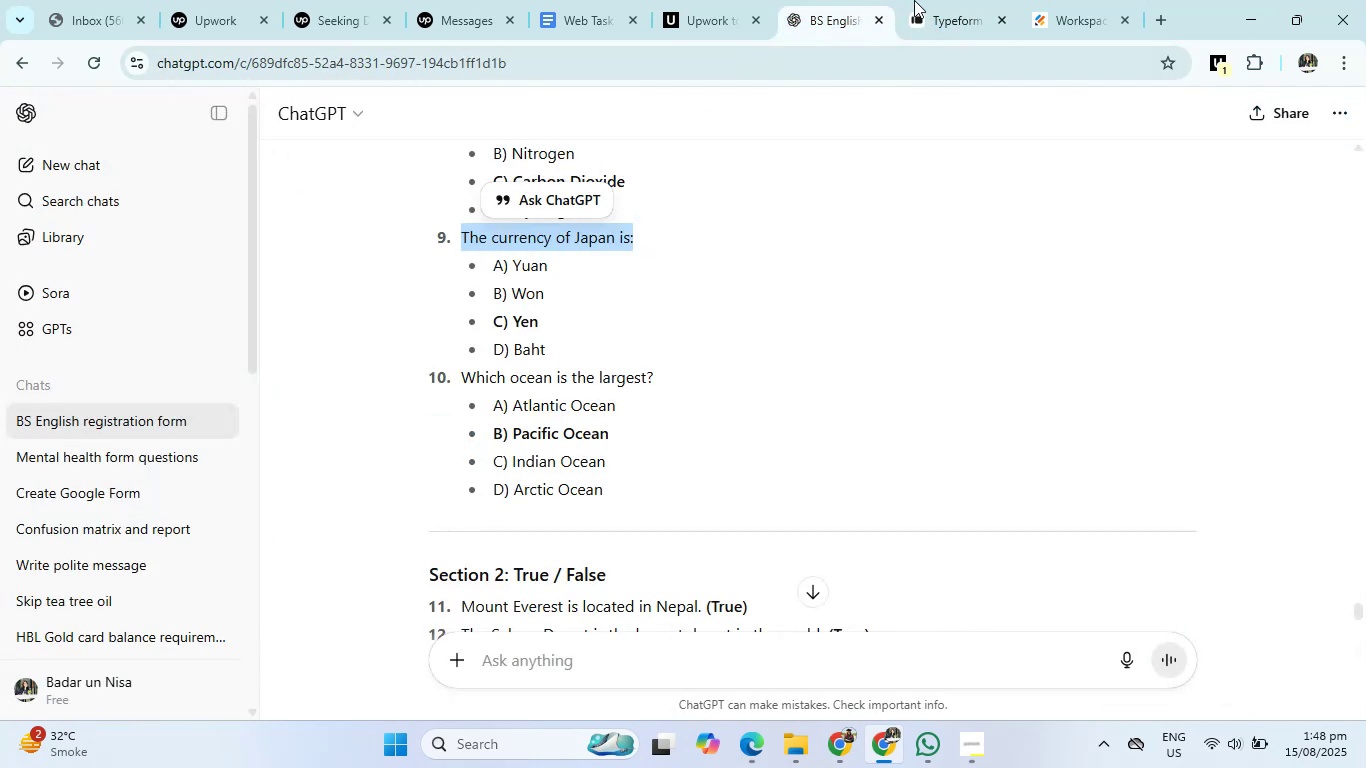 
left_click([933, 0])
 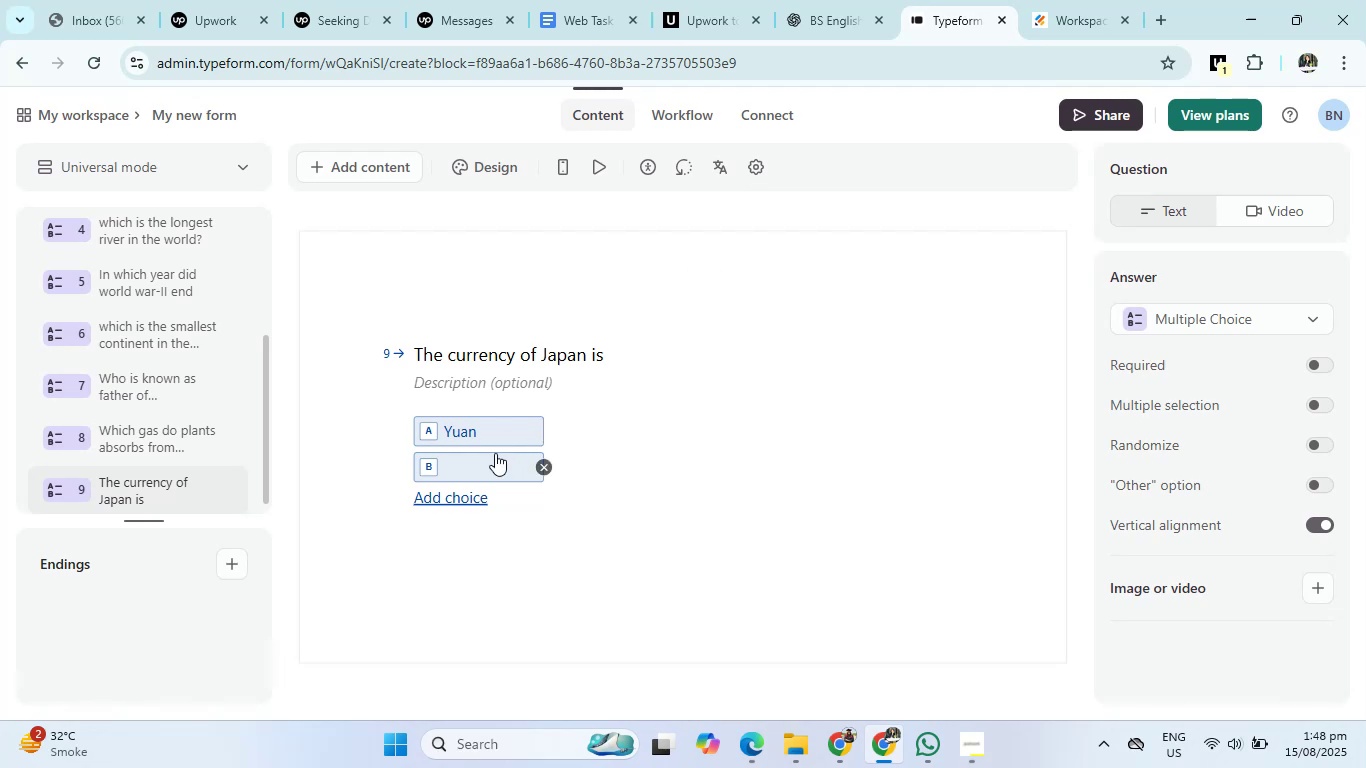 
left_click([493, 454])
 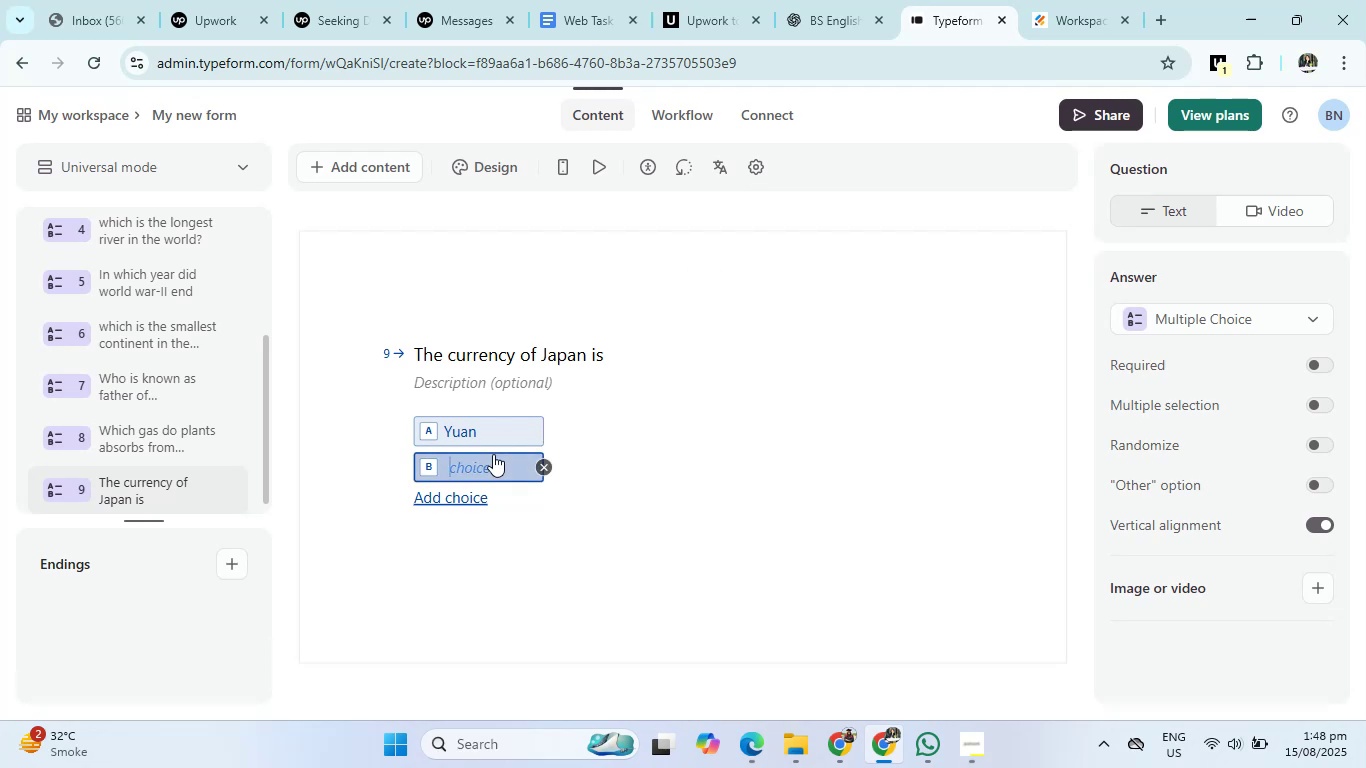 
type(Won)
 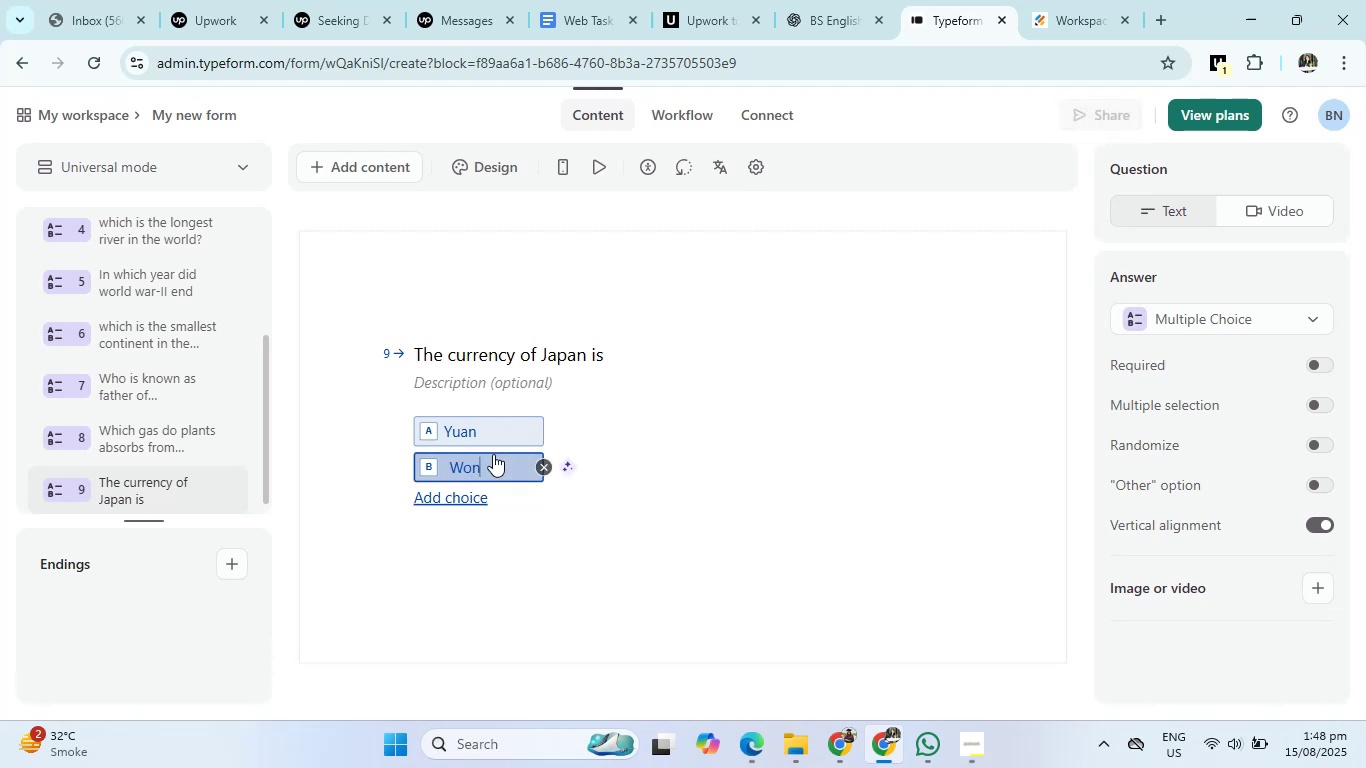 
key(Enter)
 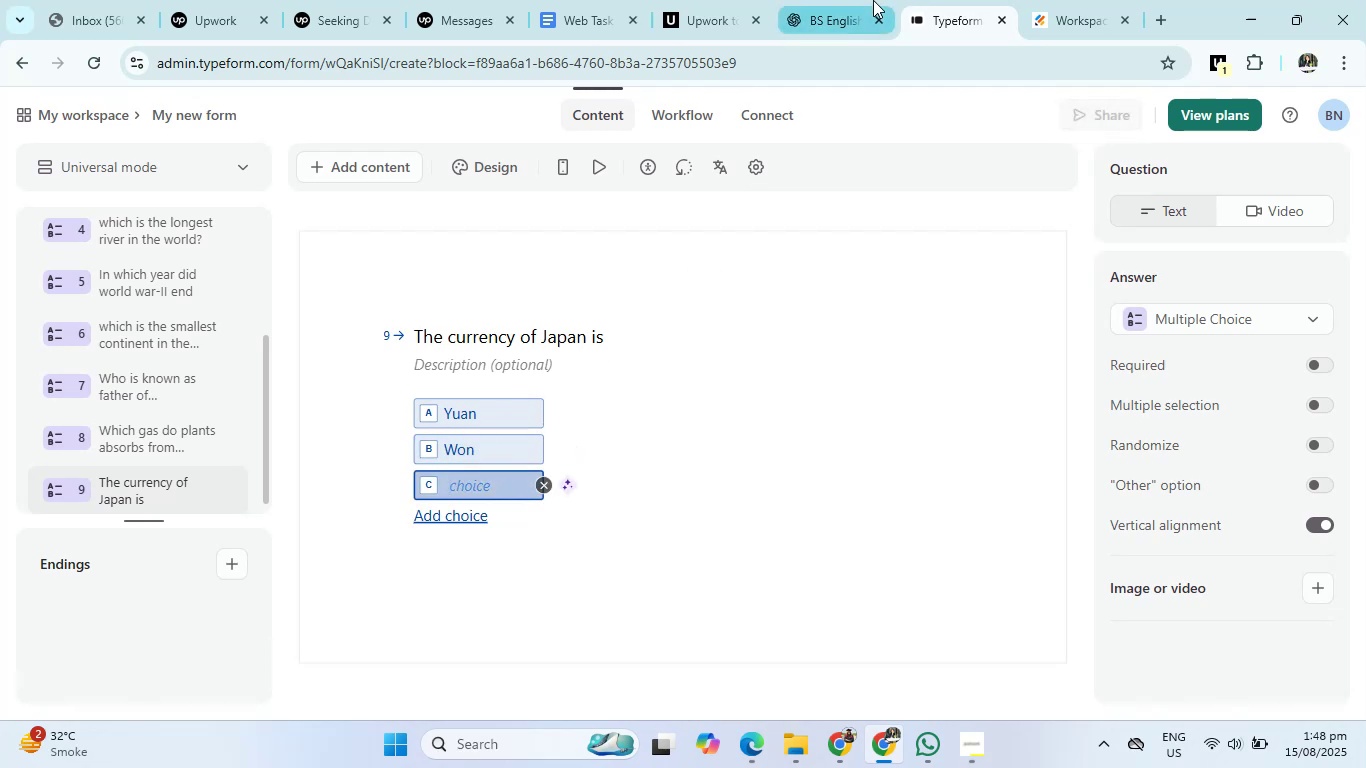 
left_click([871, 0])
 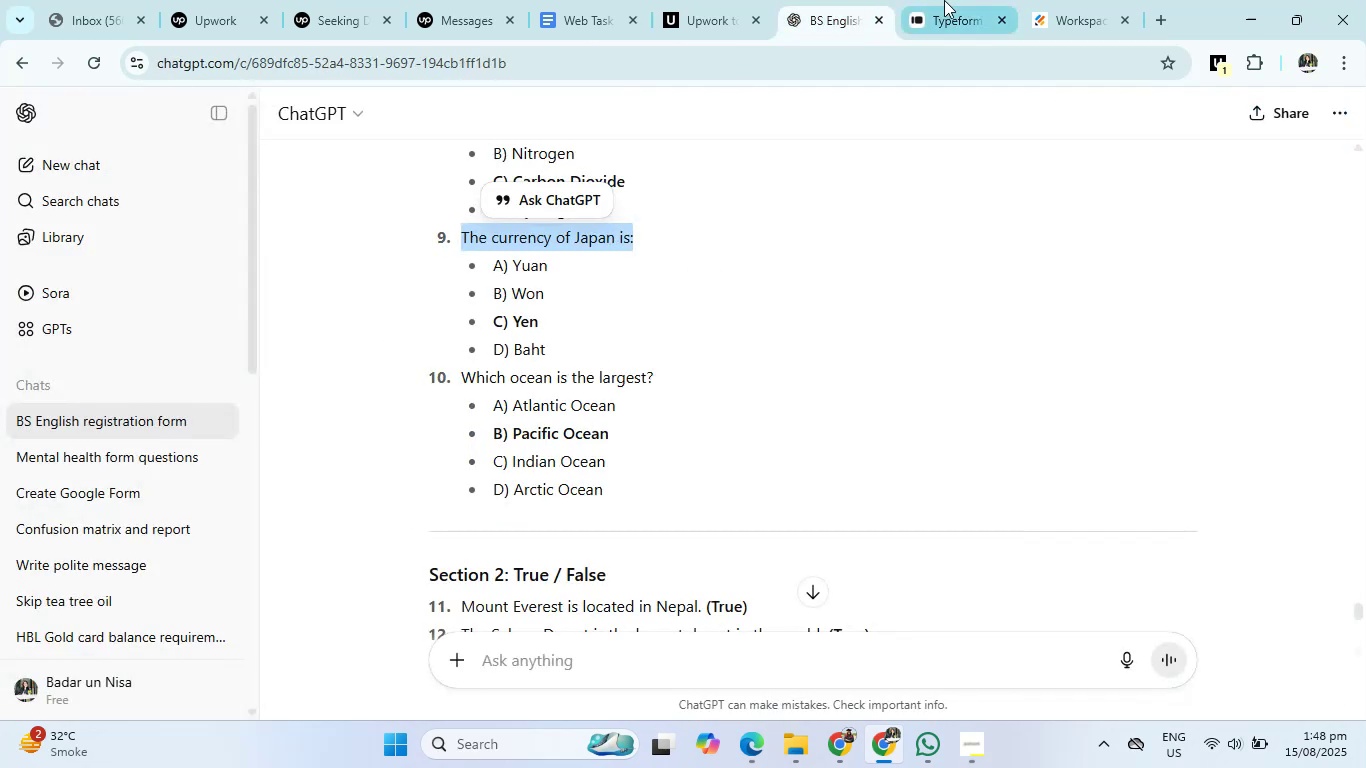 
left_click([947, 0])
 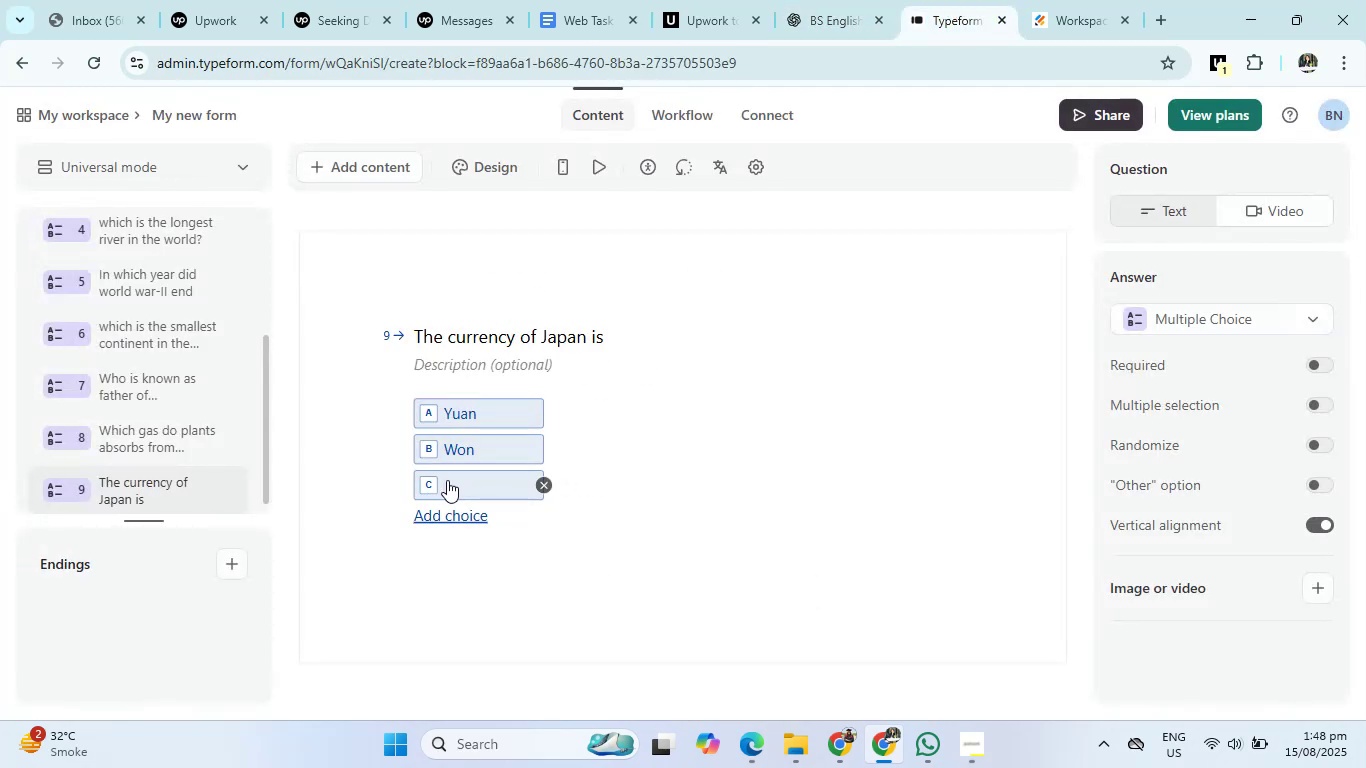 
left_click([455, 480])
 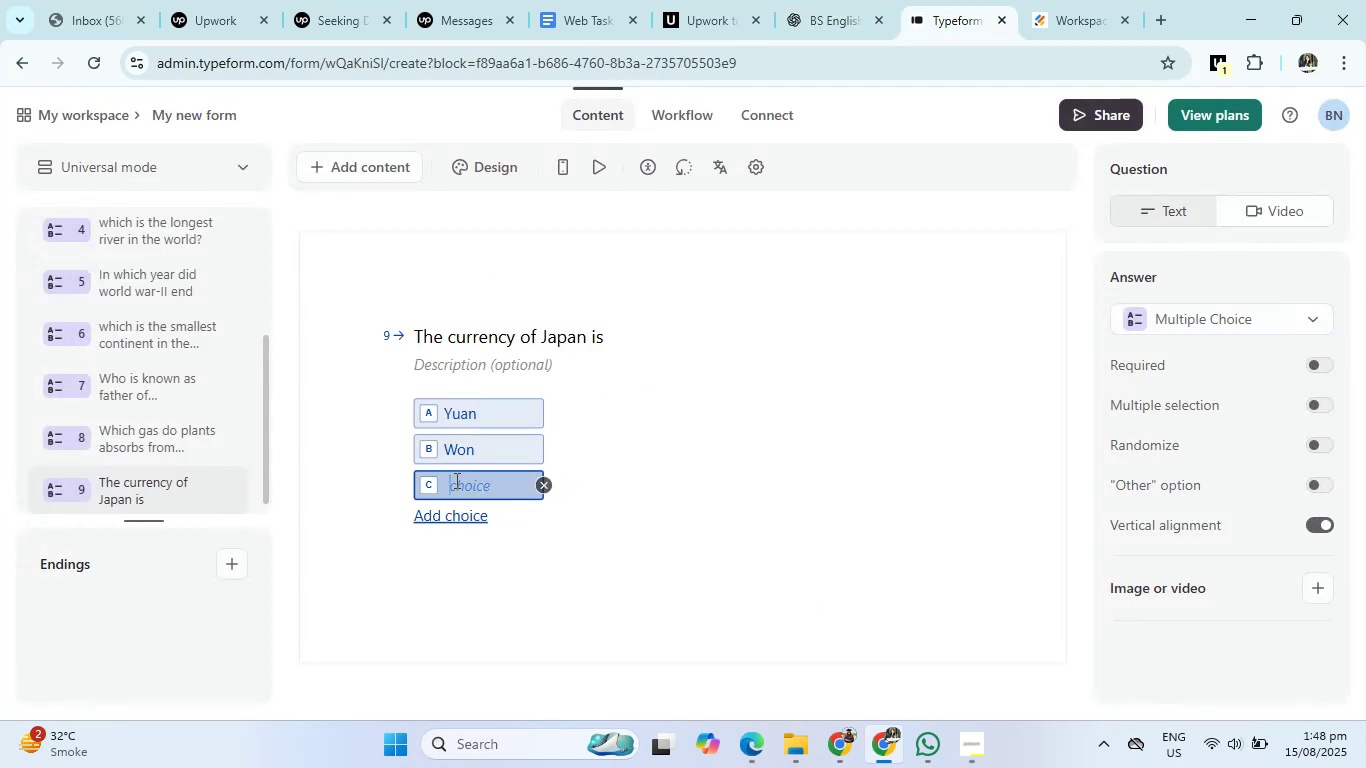 
type(Yen)
 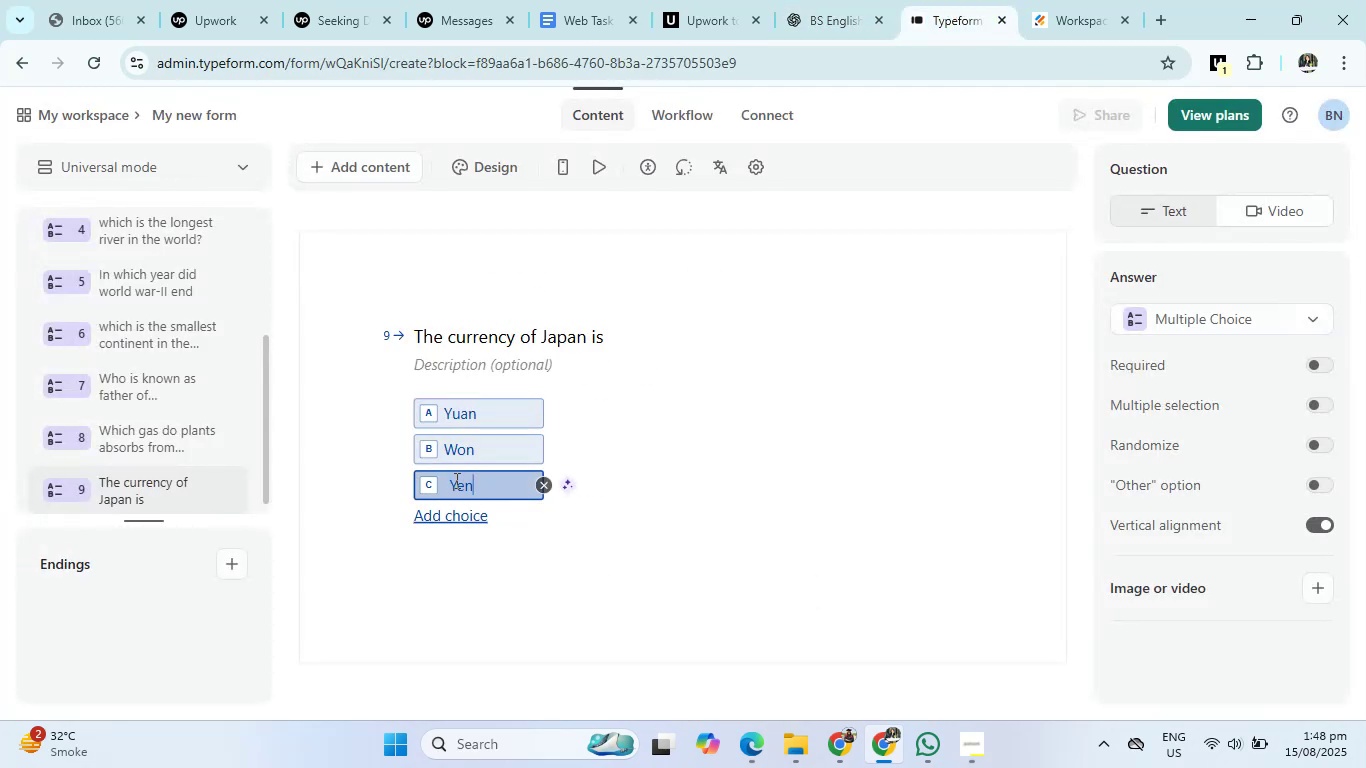 
key(Enter)
 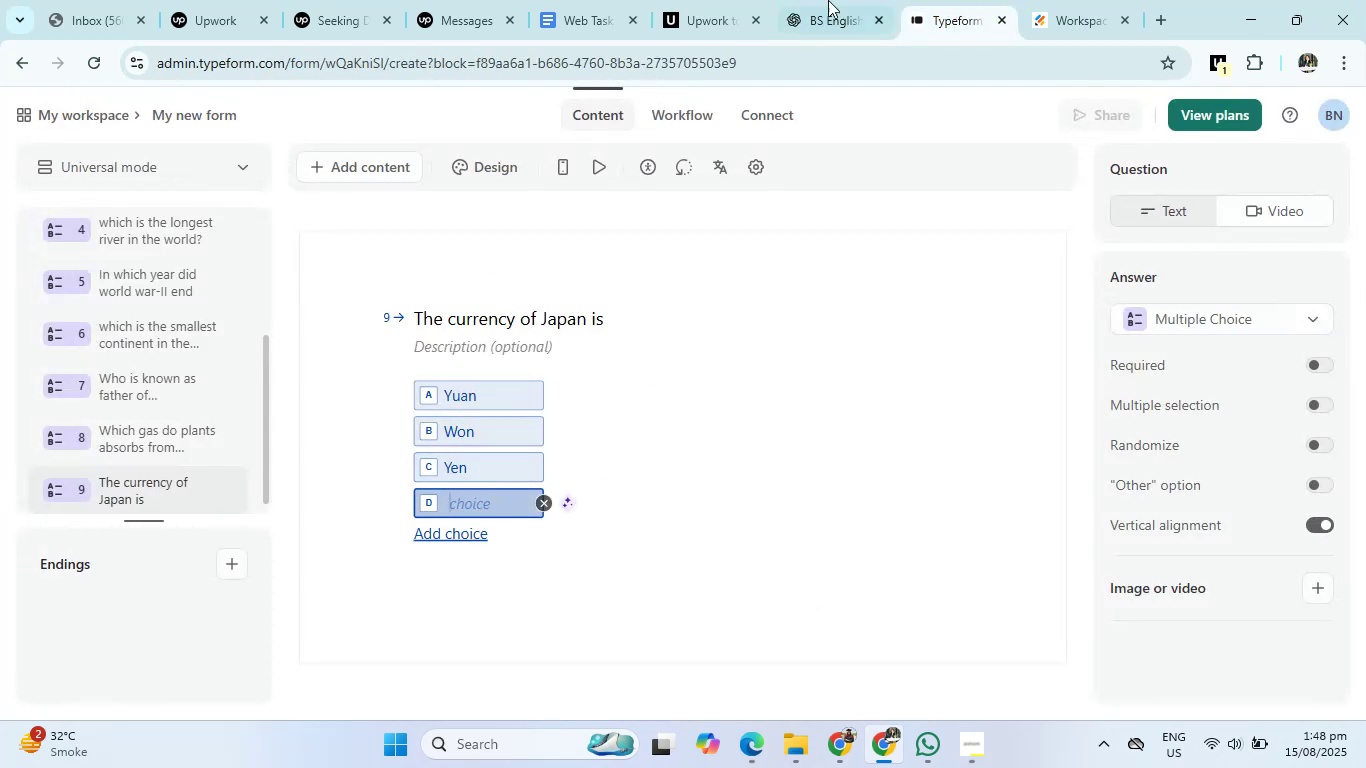 
left_click([829, 0])
 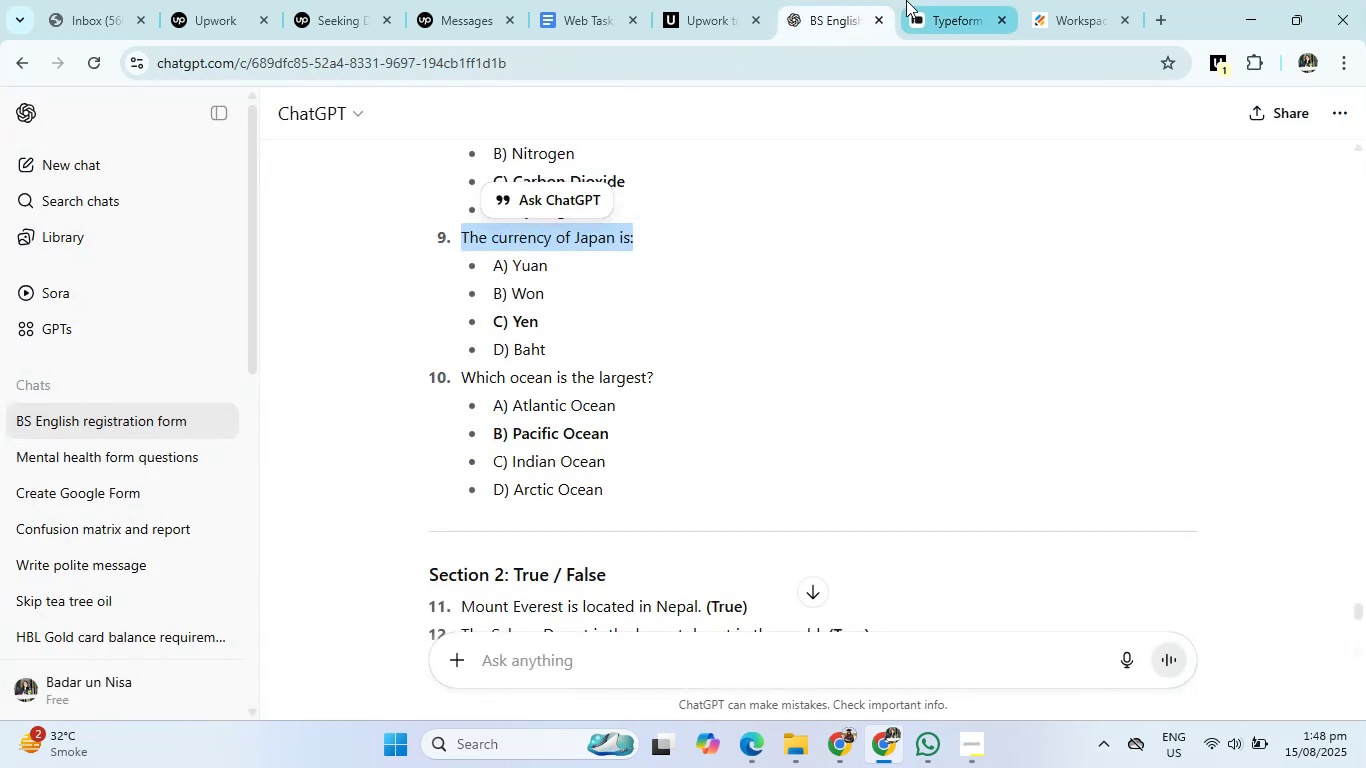 
left_click([924, 0])
 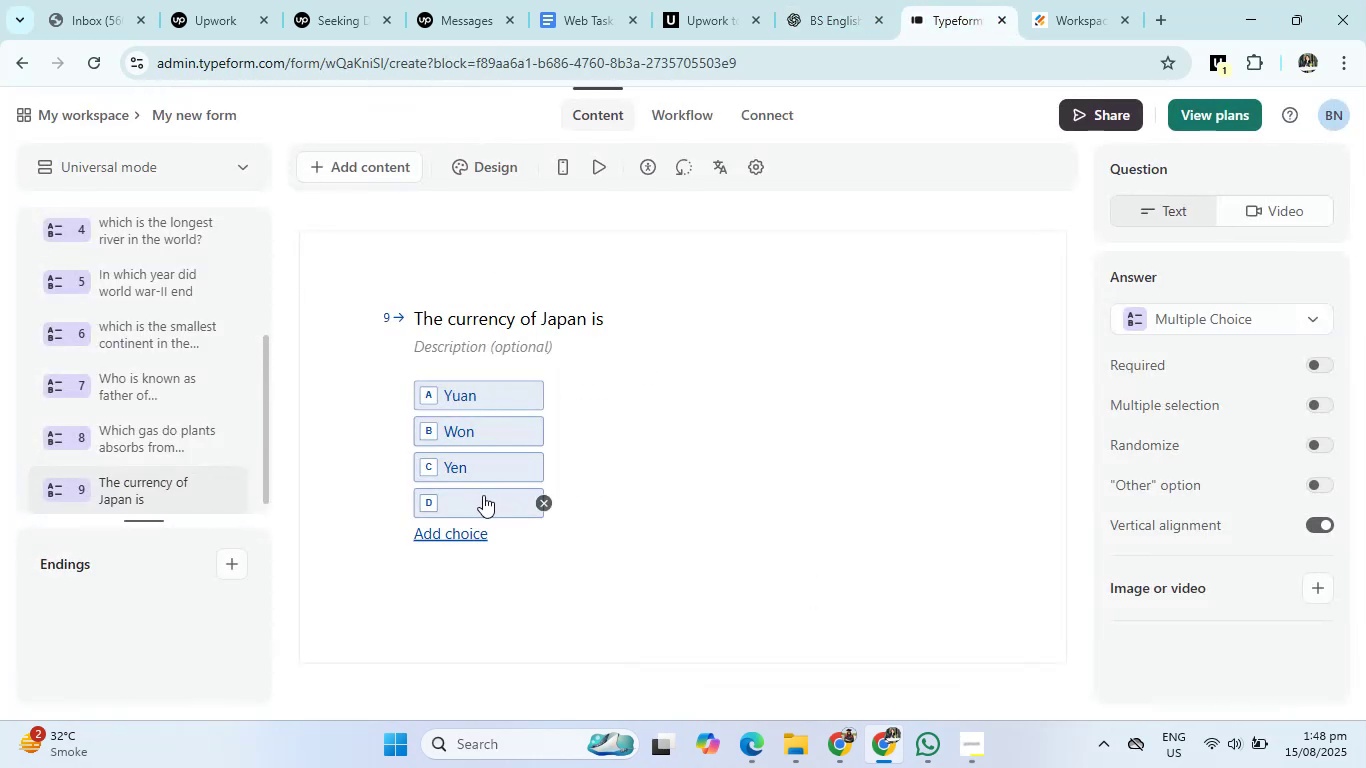 
left_click([483, 495])
 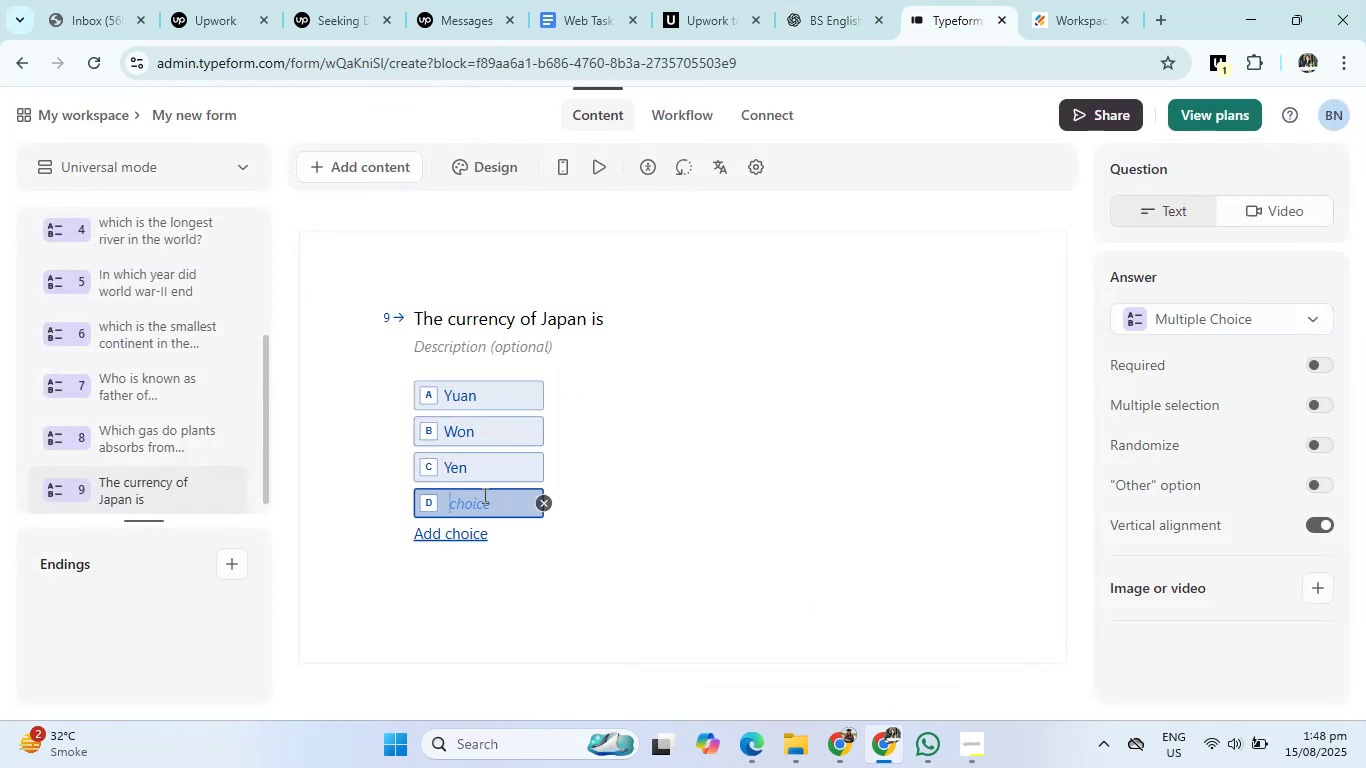 
type(Baht)
 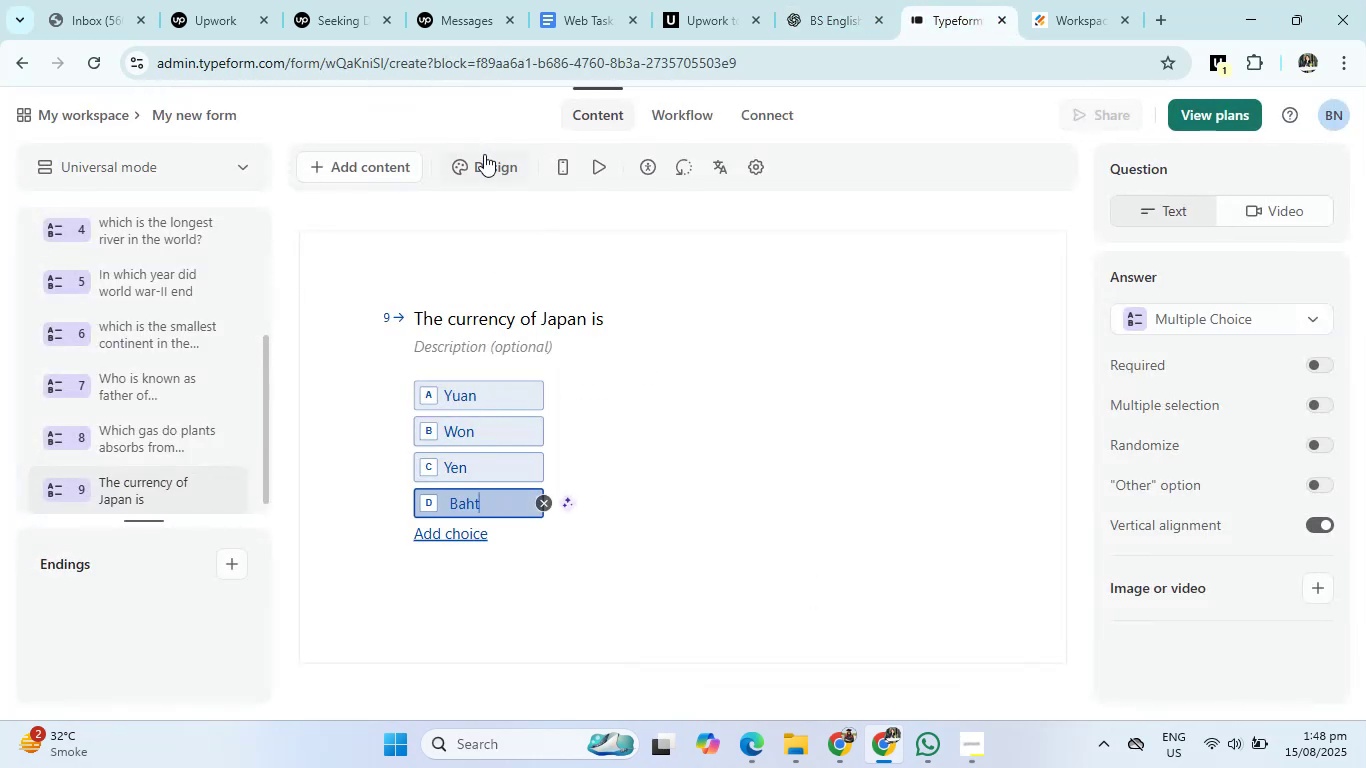 
left_click([353, 157])
 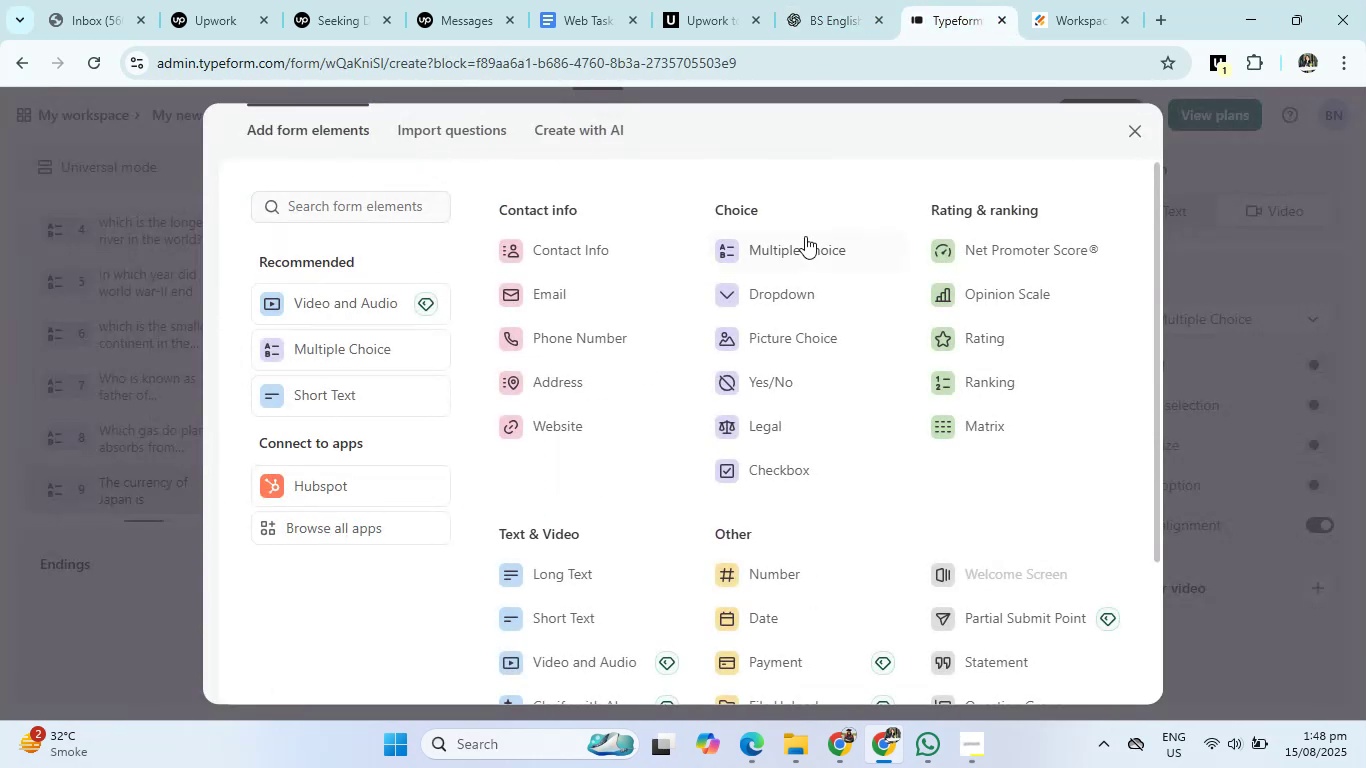 
left_click([803, 240])
 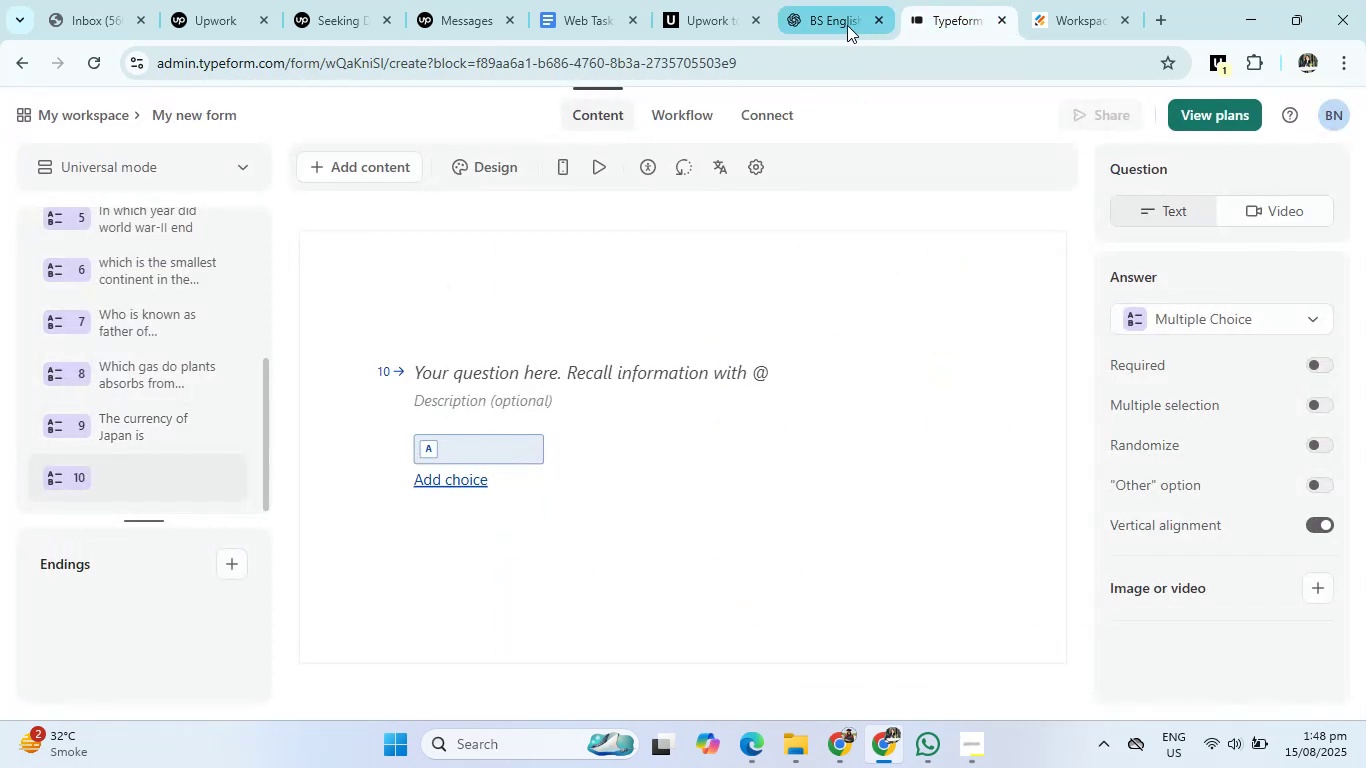 
left_click([845, 24])
 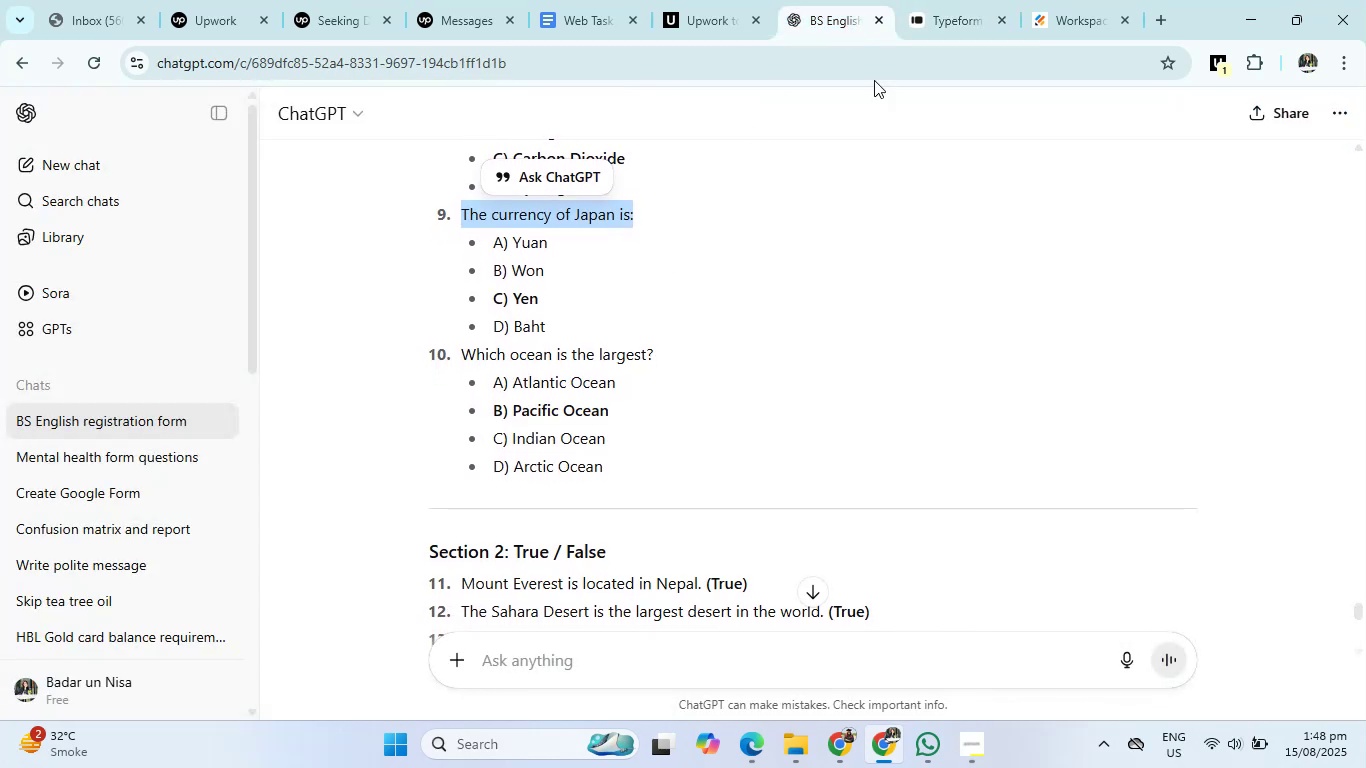 
left_click([953, 0])
 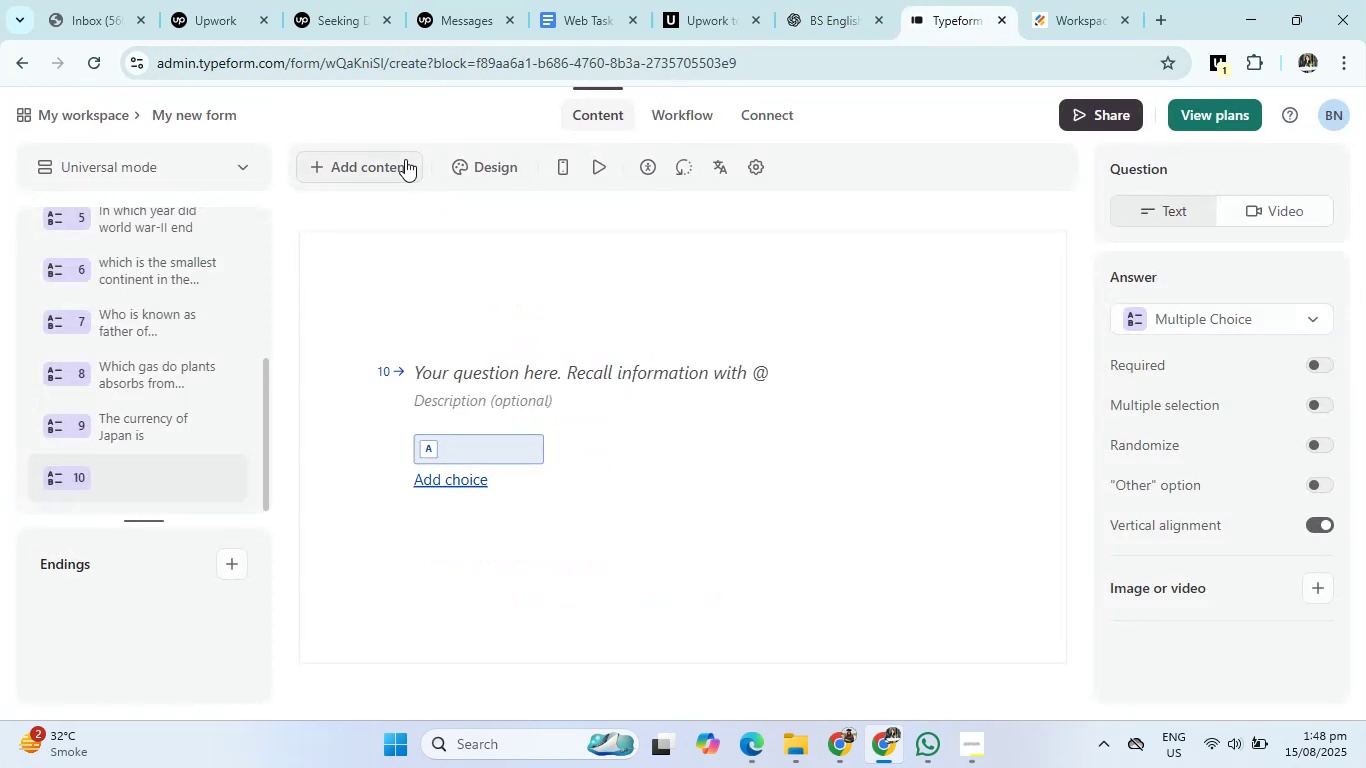 
left_click([405, 159])
 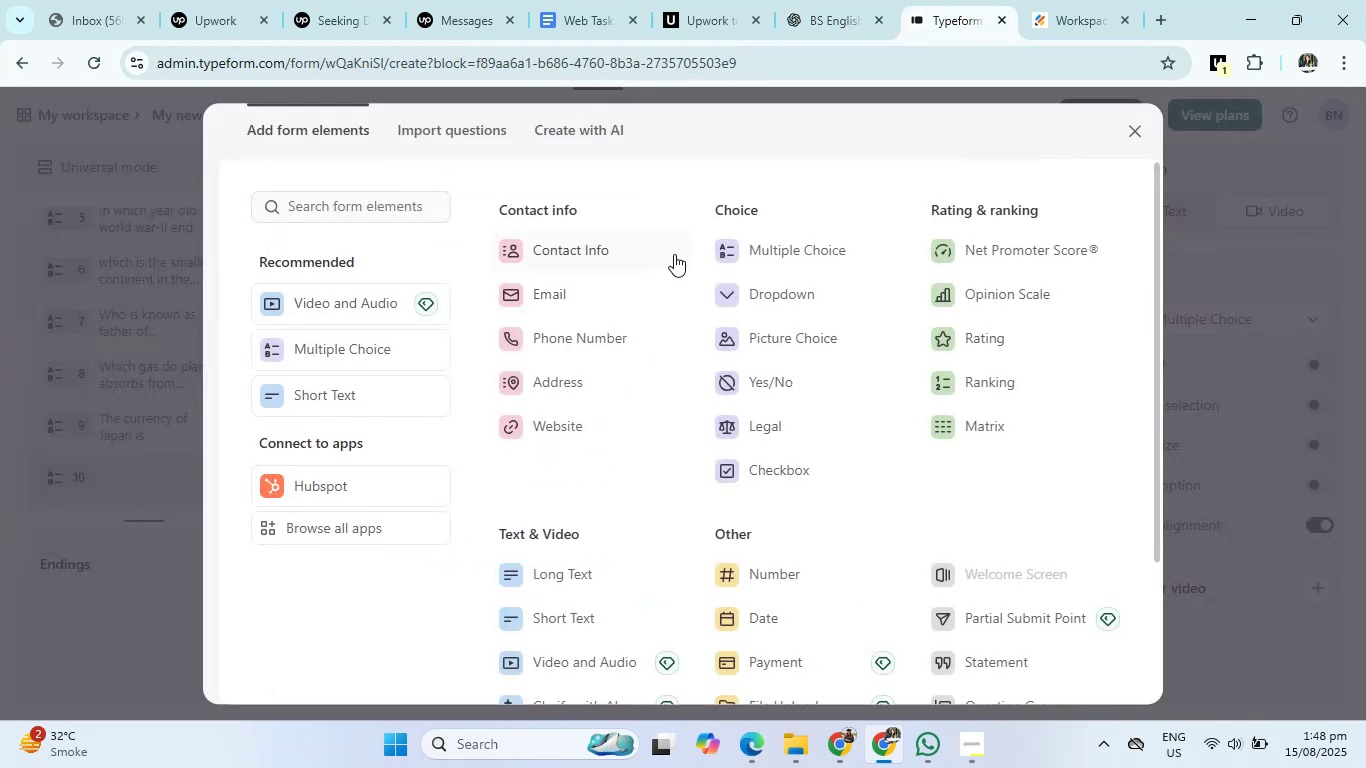 
left_click([735, 252])
 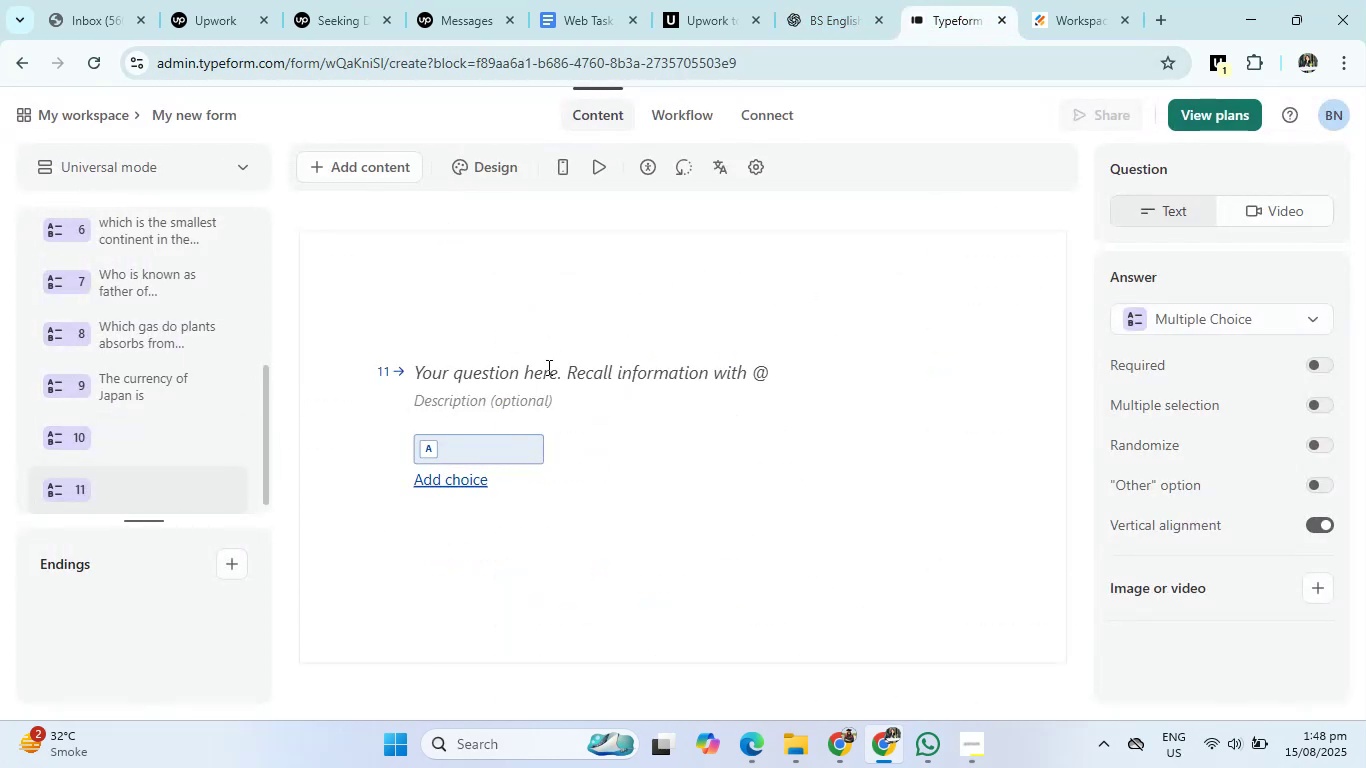 
left_click([547, 368])
 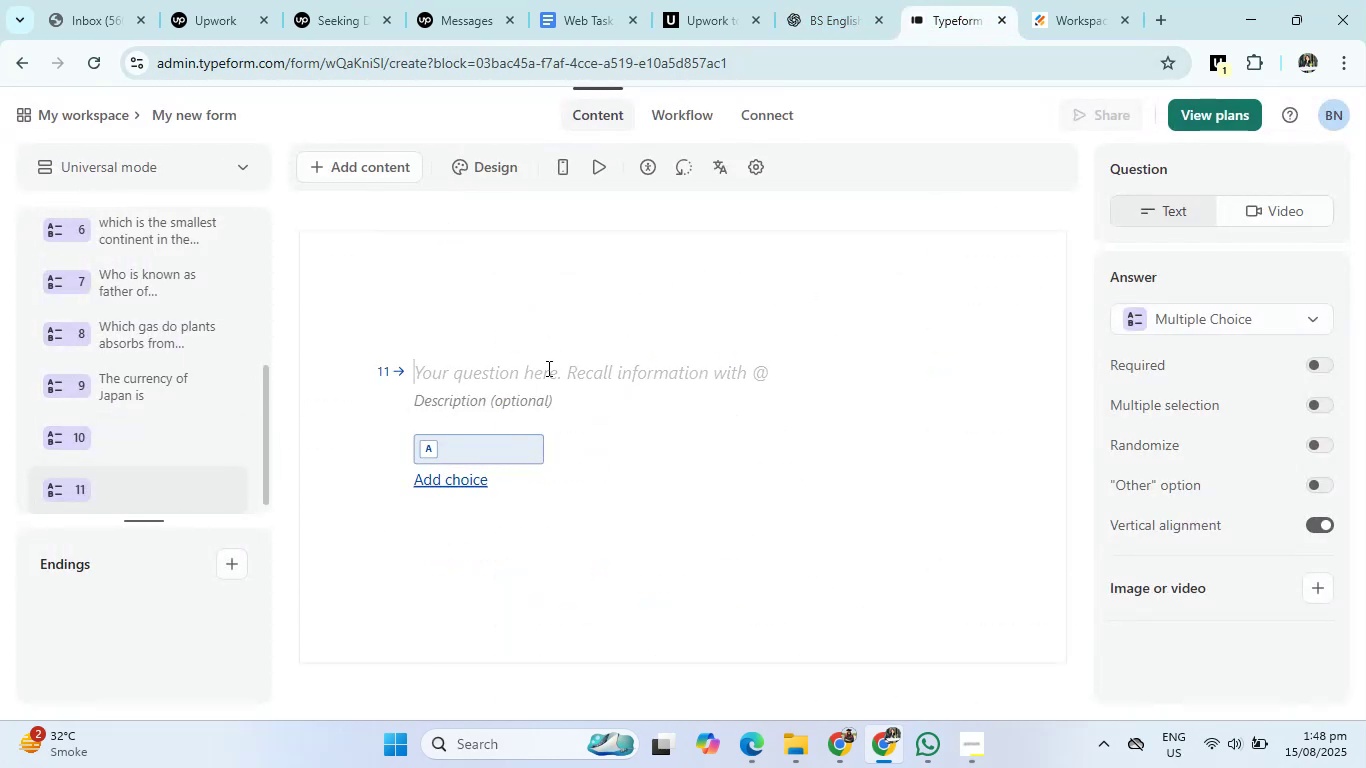 
type(Which ocean is the largest)
 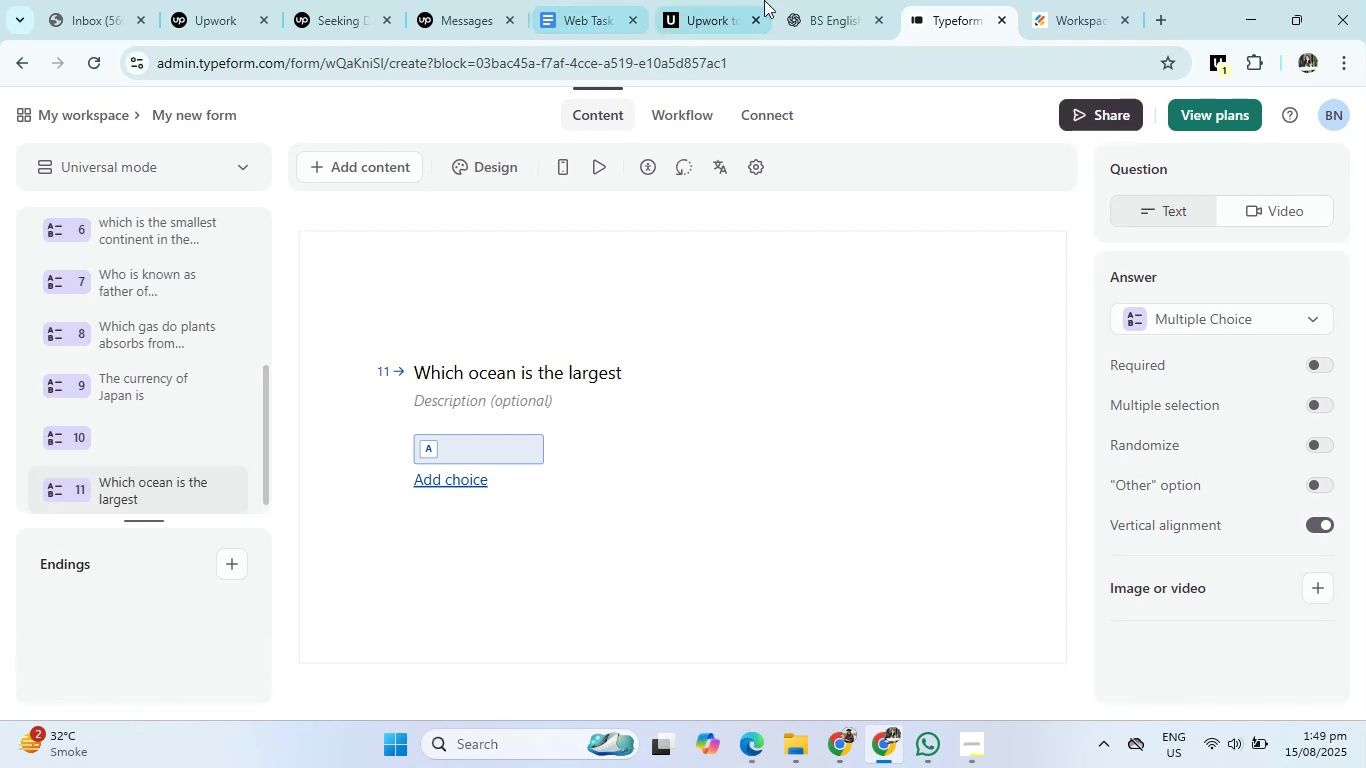 
left_click([796, 0])
 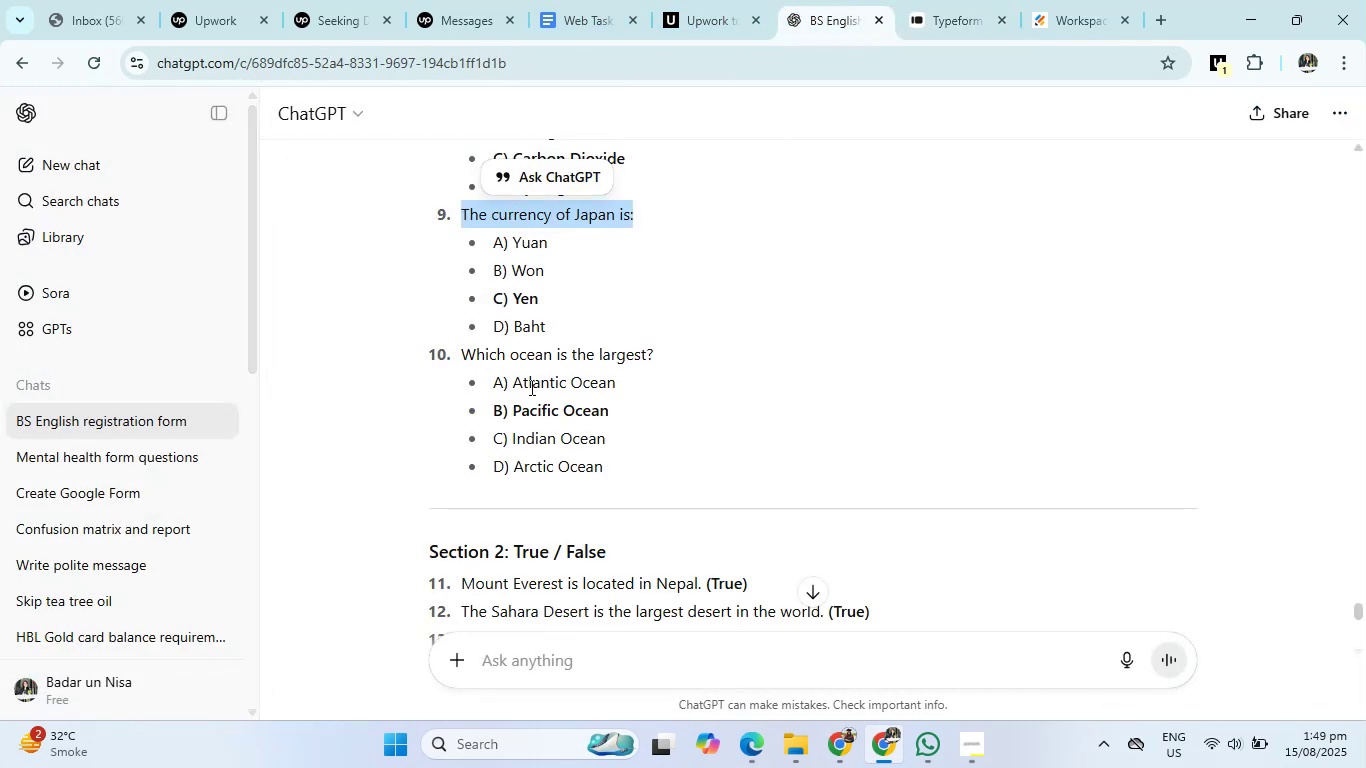 
left_click_drag(start_coordinate=[515, 380], to_coordinate=[620, 468])
 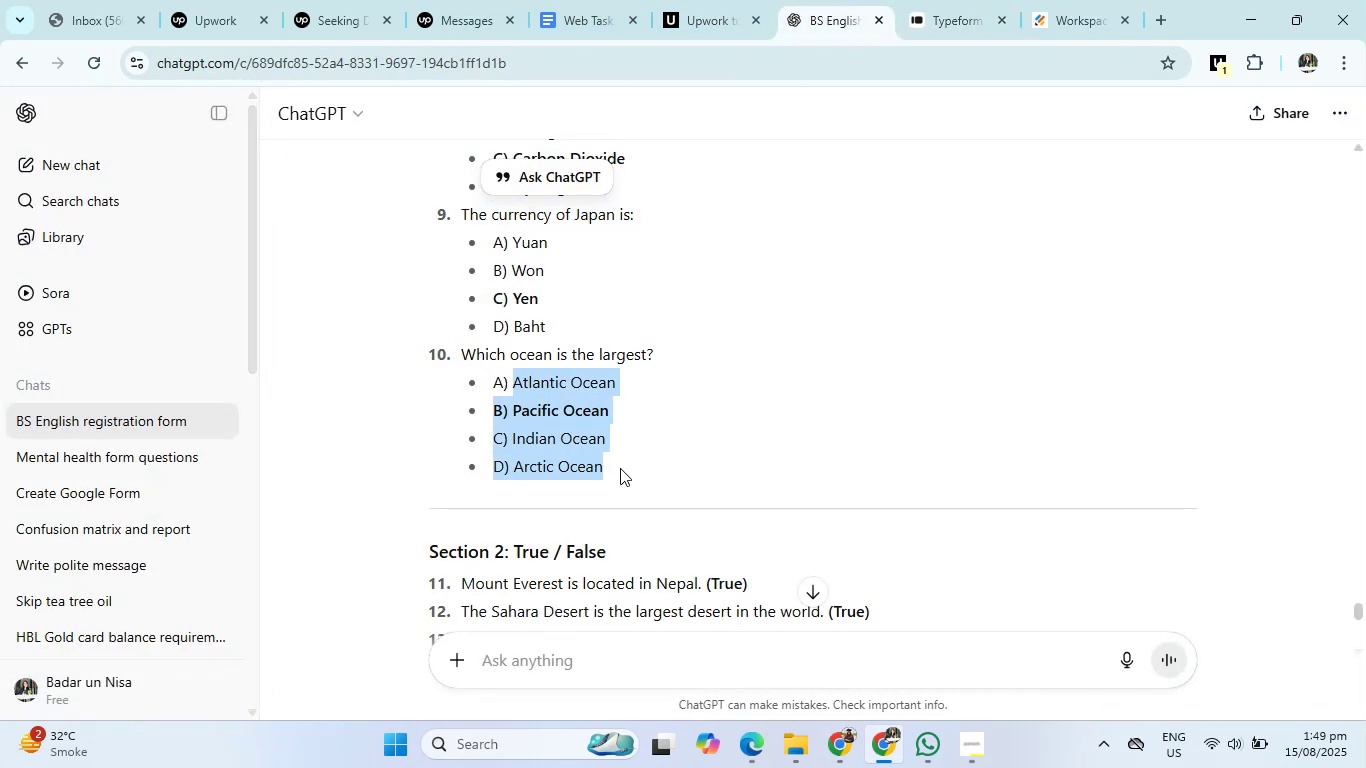 
key(Control+C)
 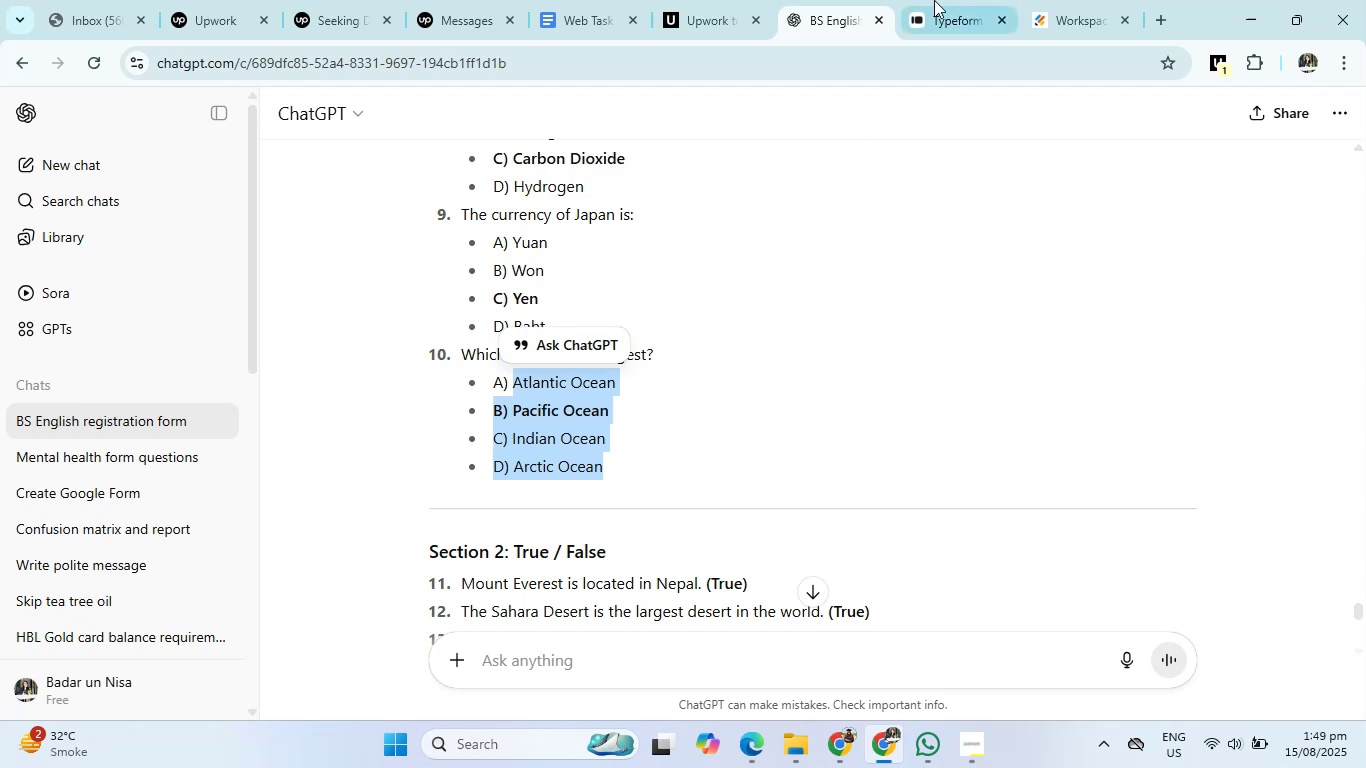 
left_click([947, 0])
 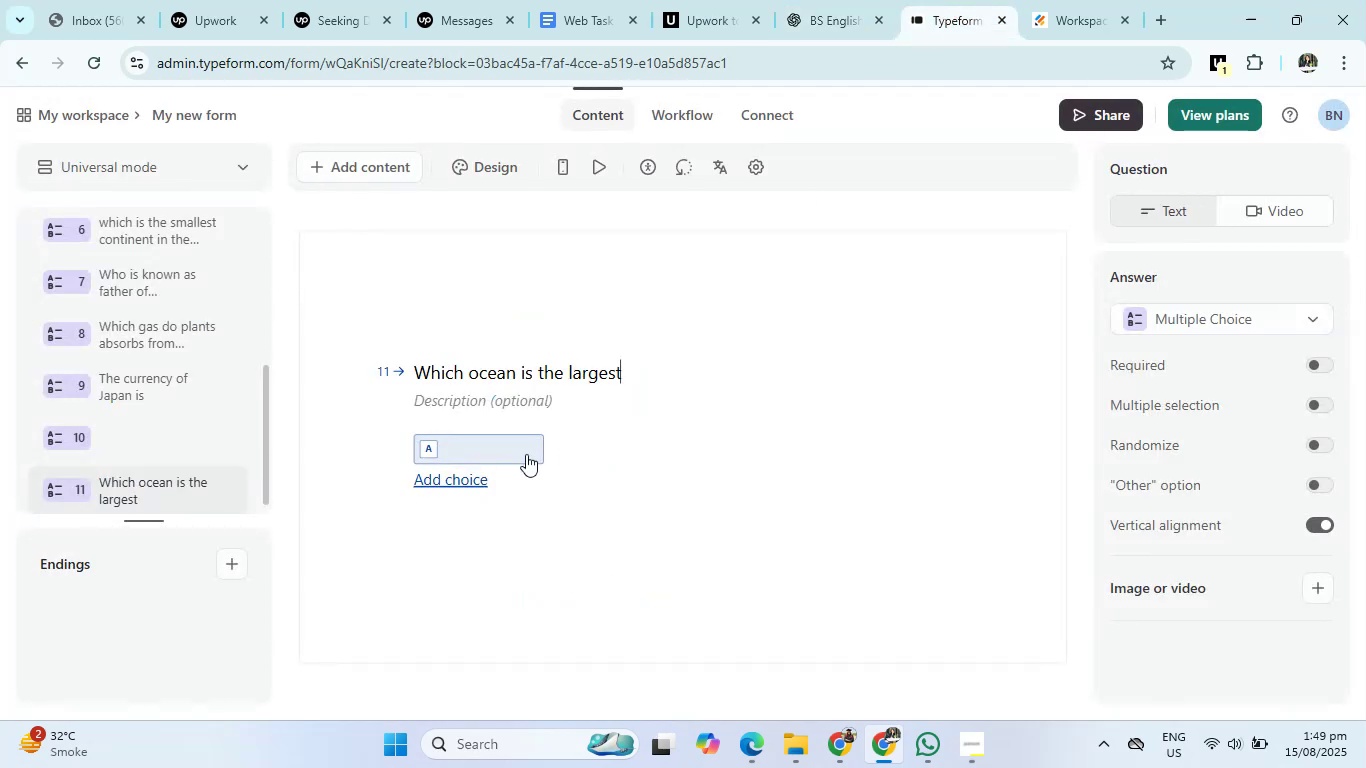 
left_click([497, 450])
 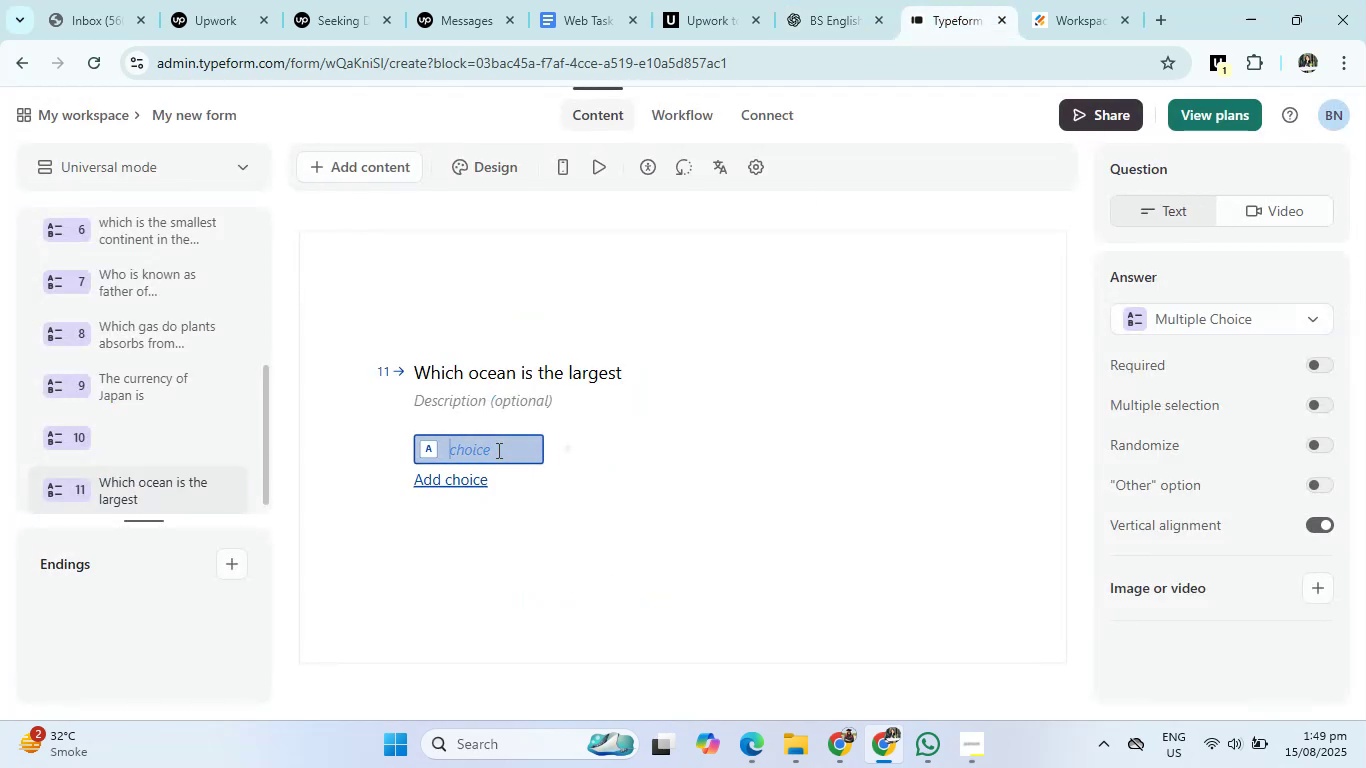 
left_click([497, 450])
 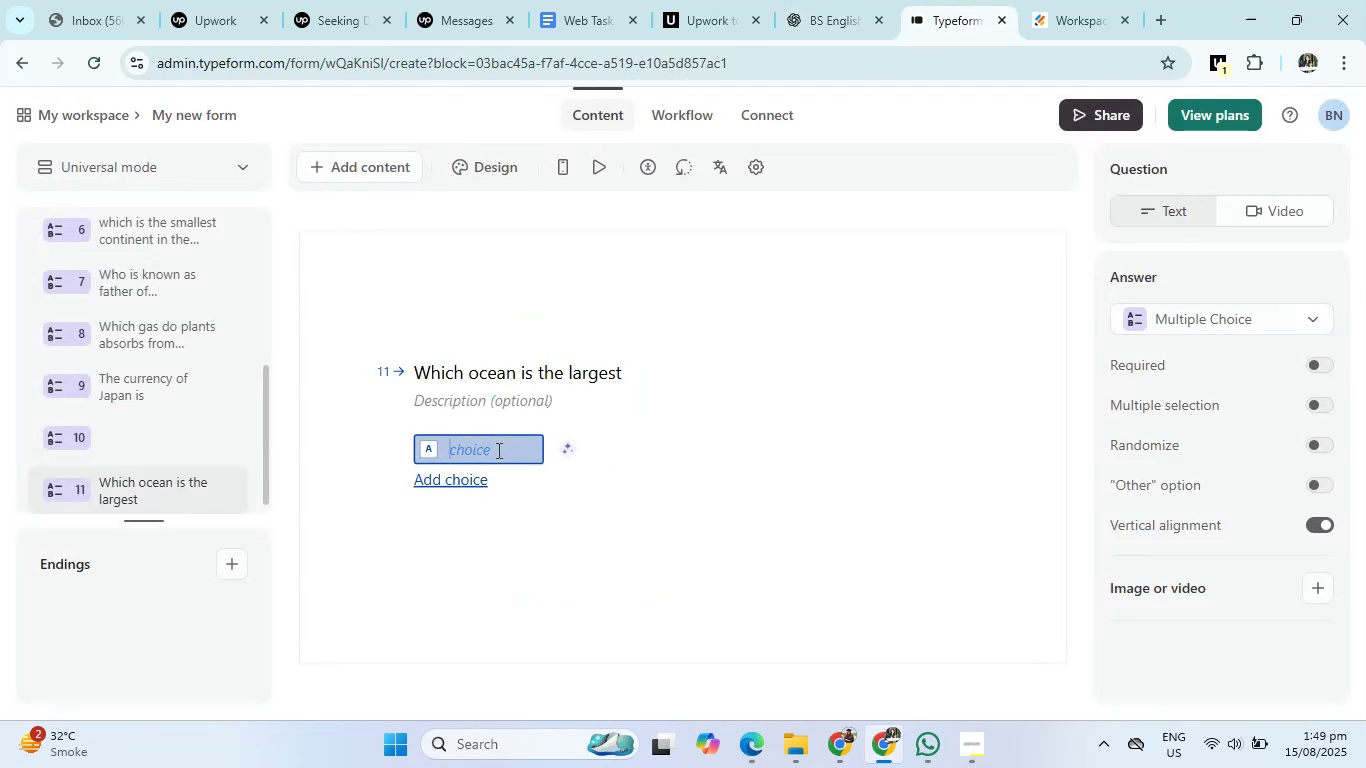 
key(Control+V)
 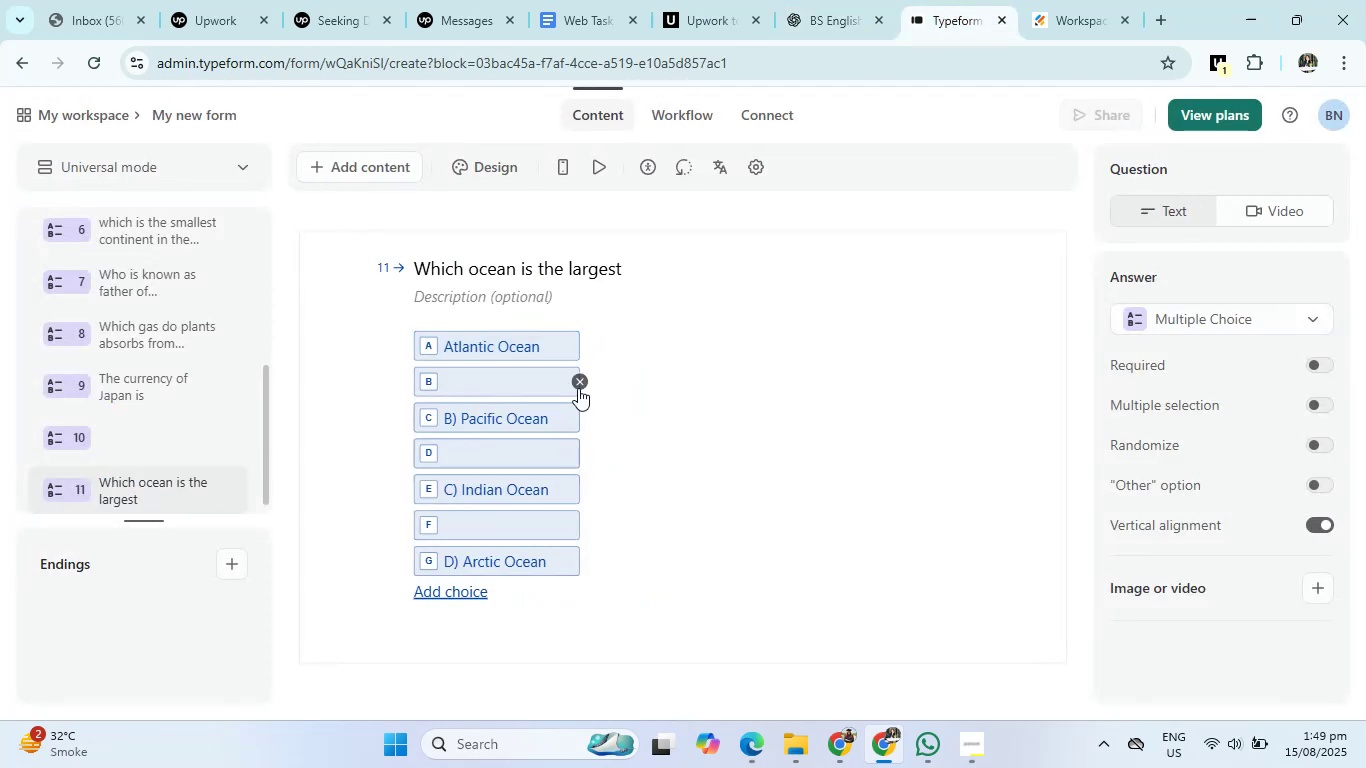 
left_click([579, 386])
 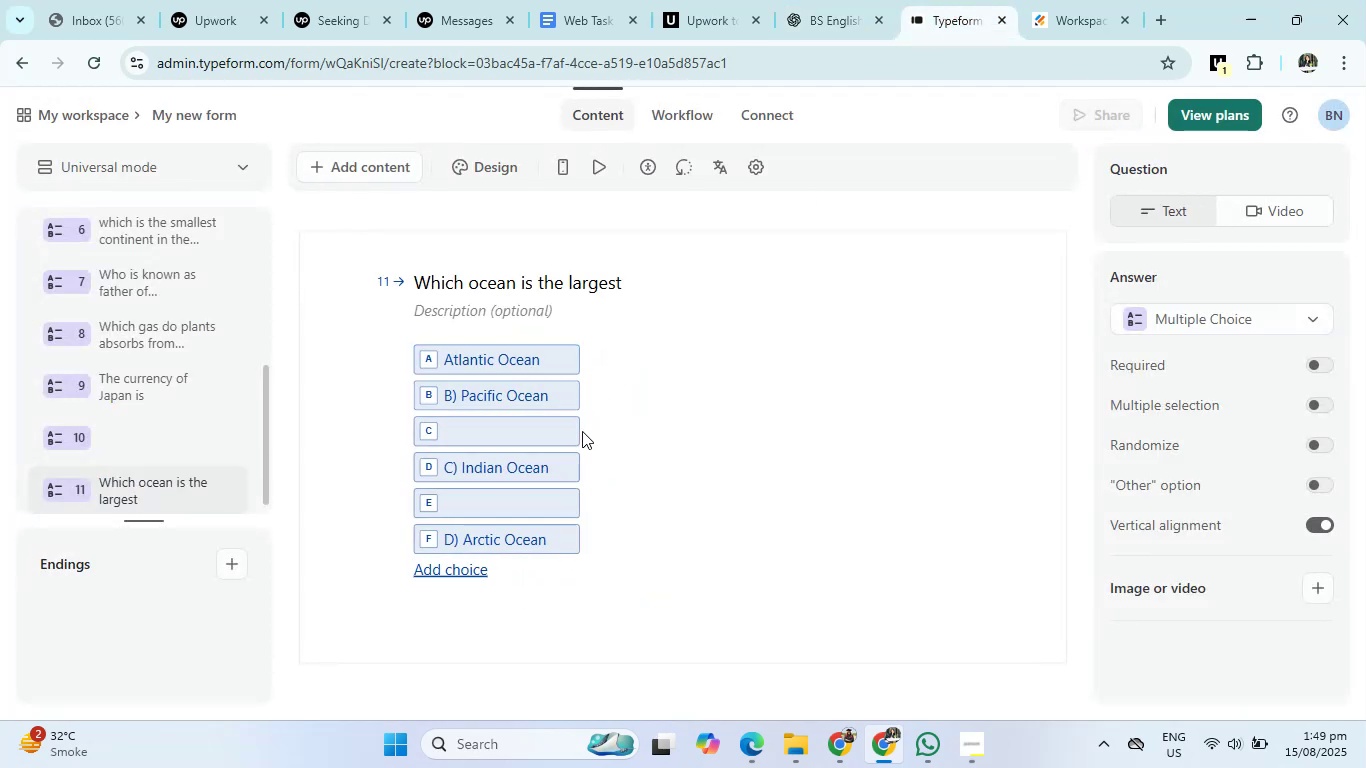 
left_click([574, 426])
 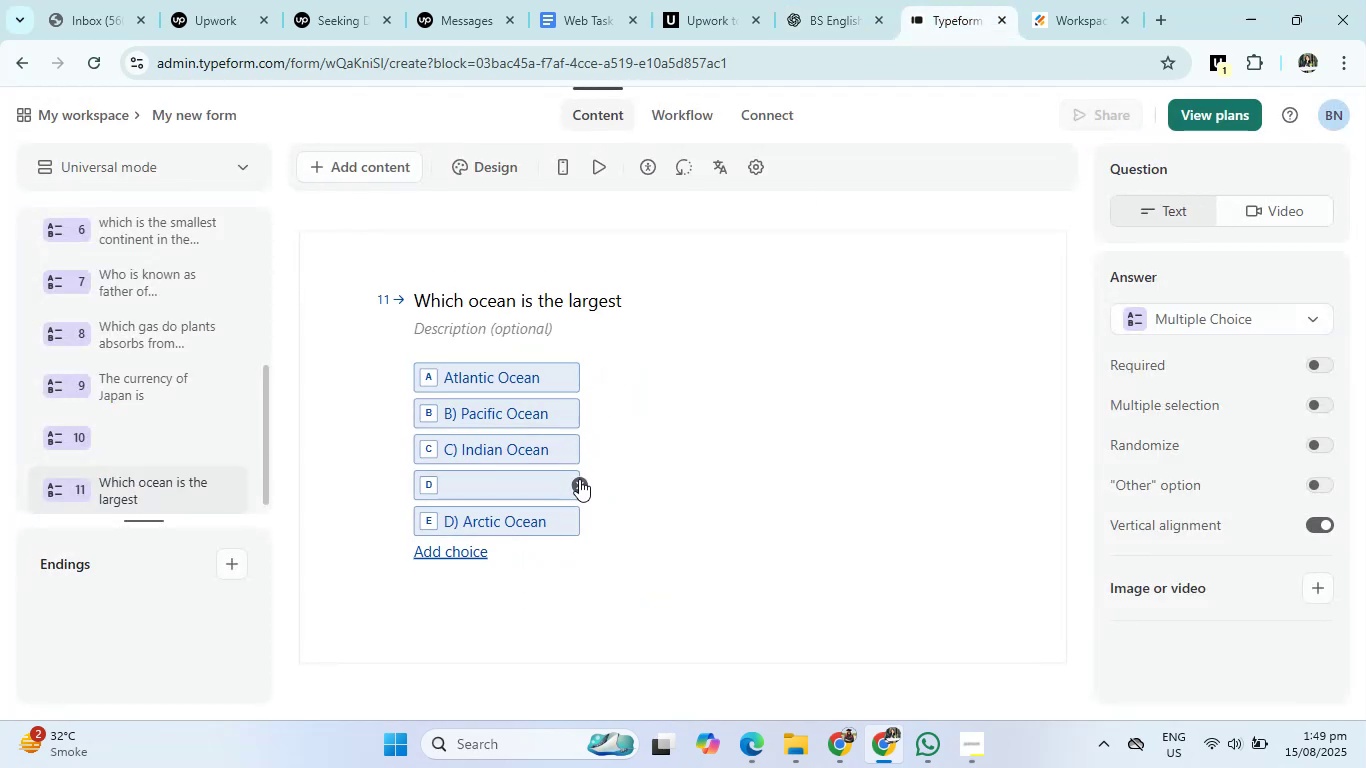 
left_click([579, 480])
 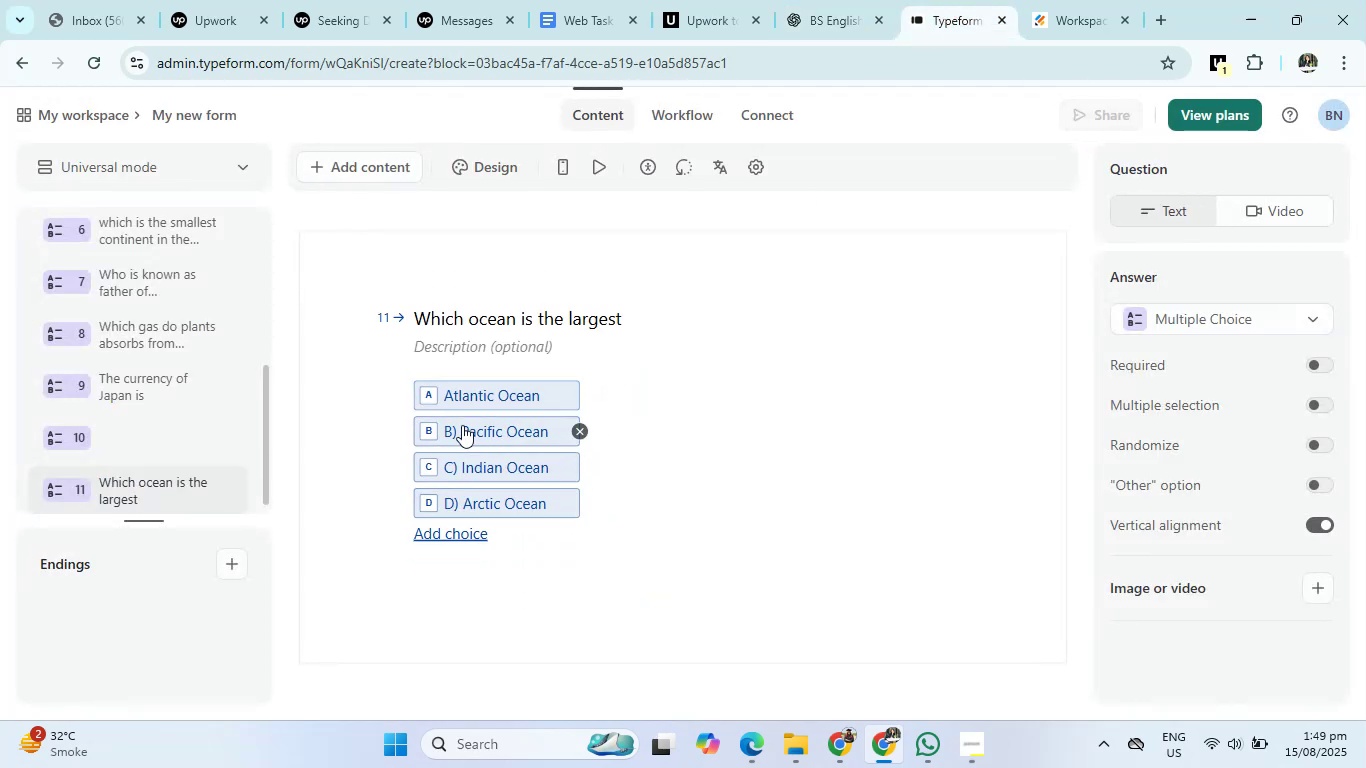 
left_click([462, 429])
 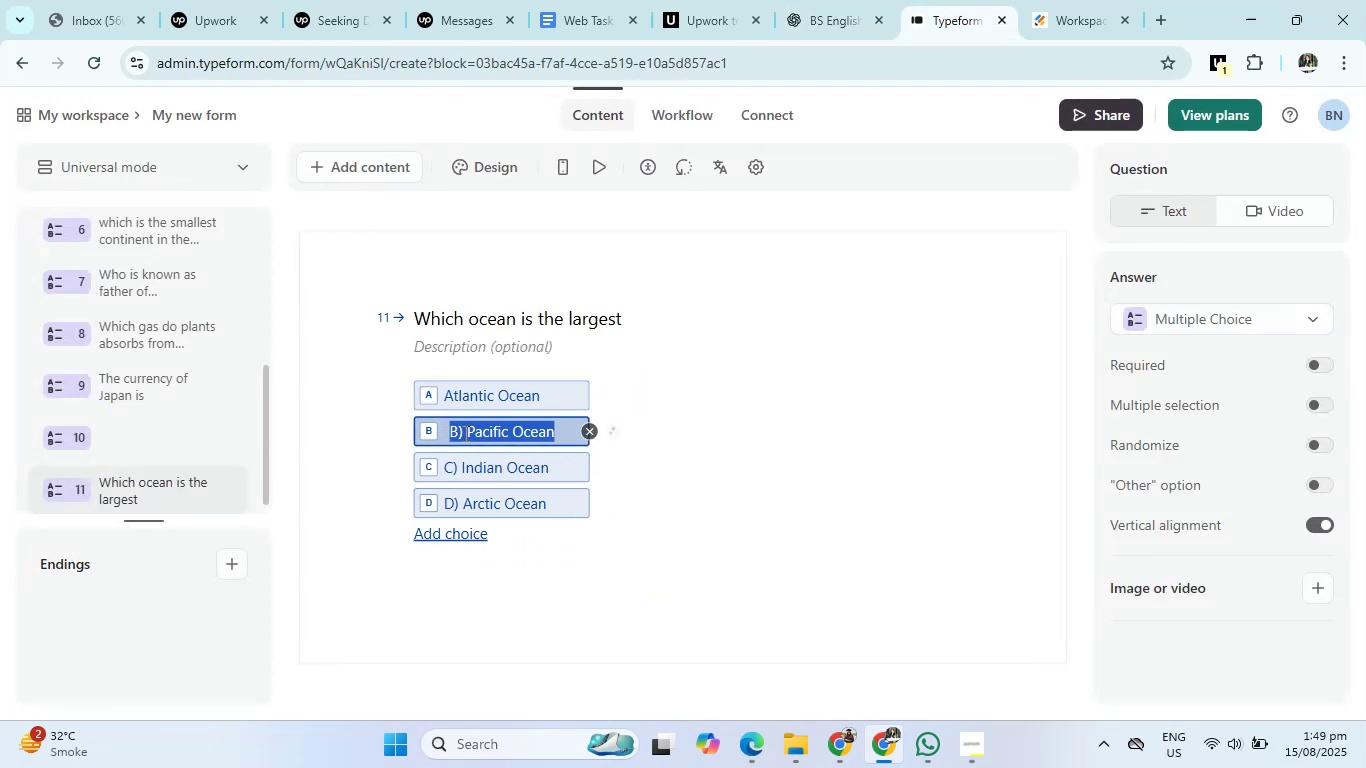 
left_click([464, 433])
 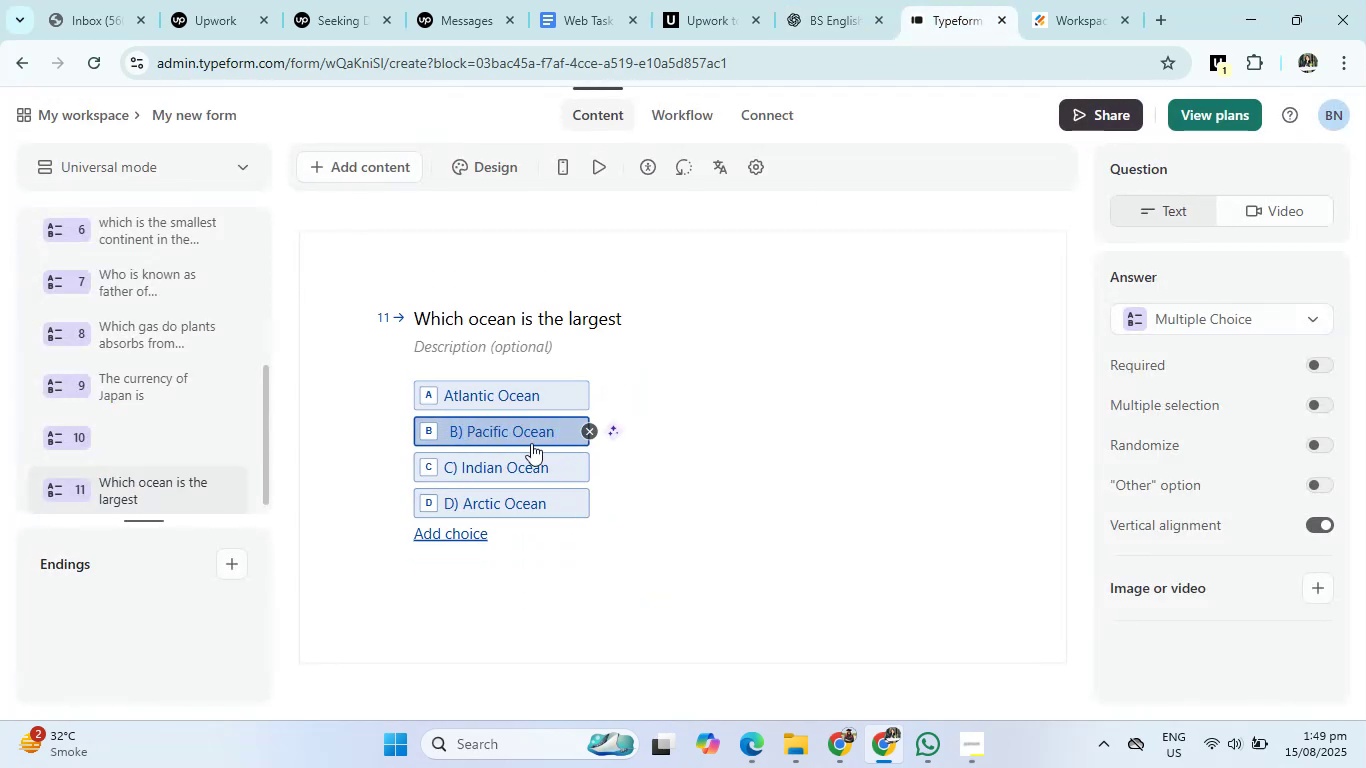 
key(ArrowRight)
 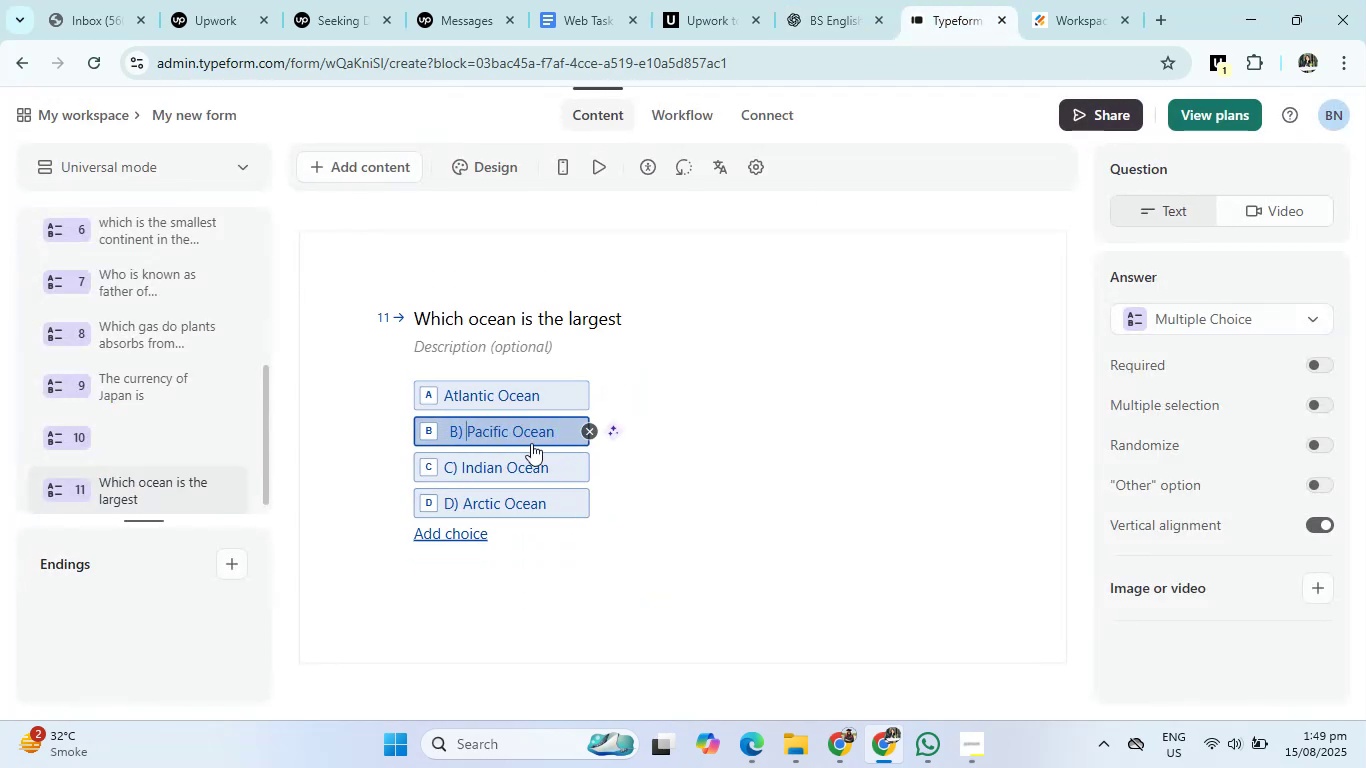 
key(Backspace)
 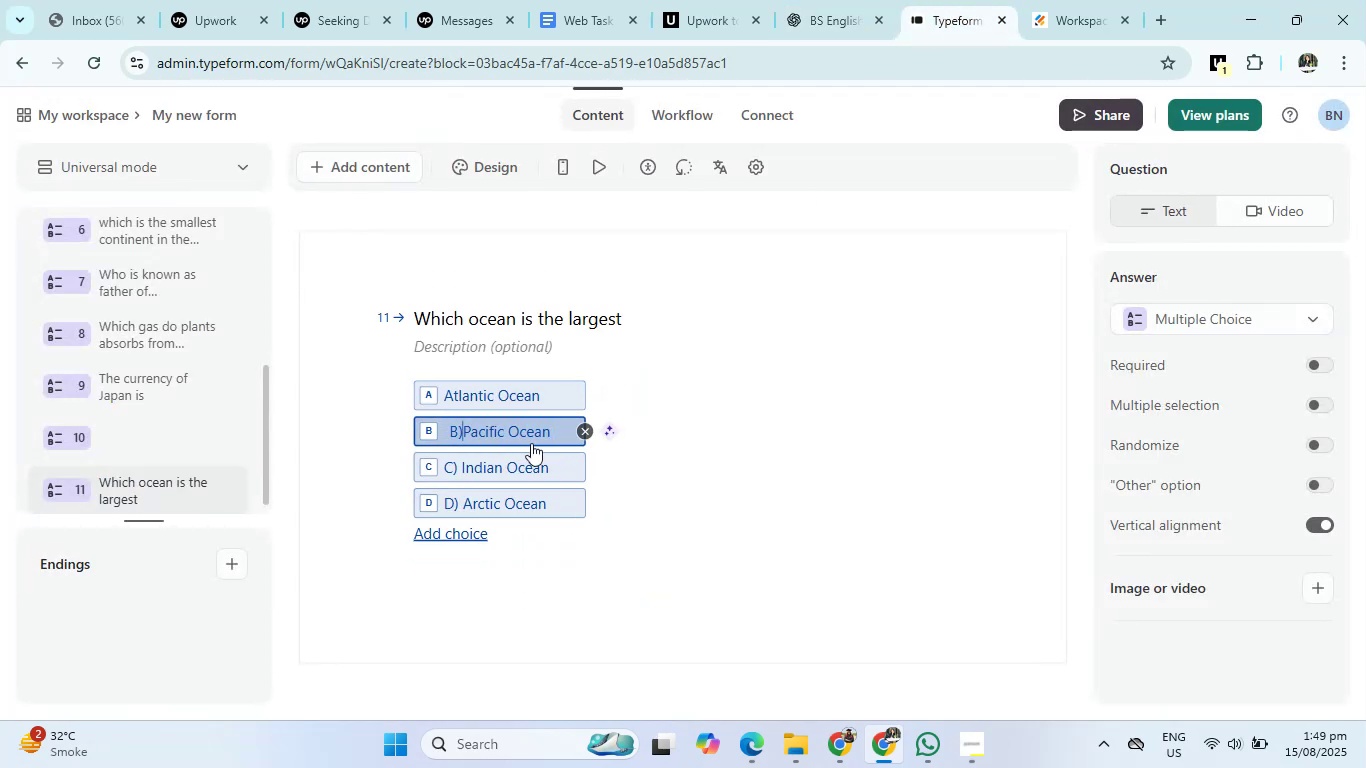 
key(Backspace)
 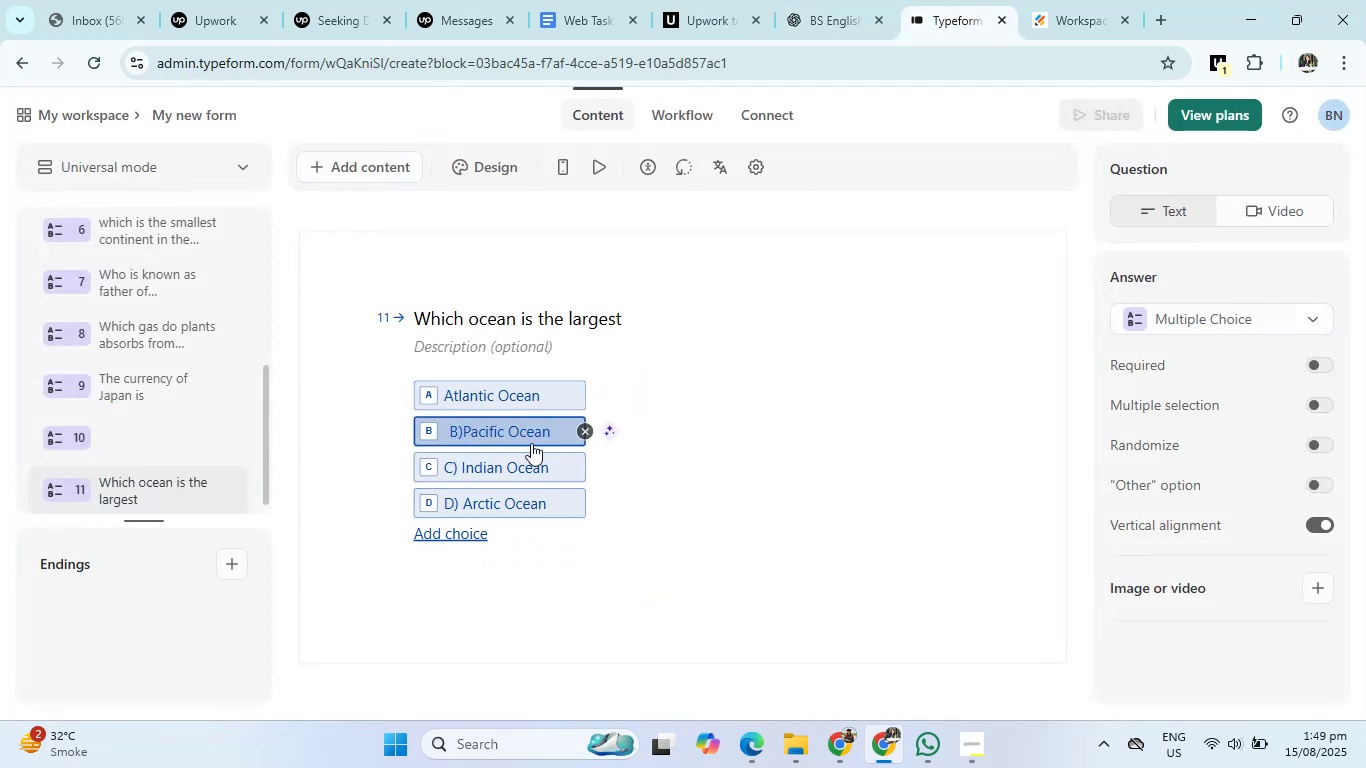 
key(Backspace)
 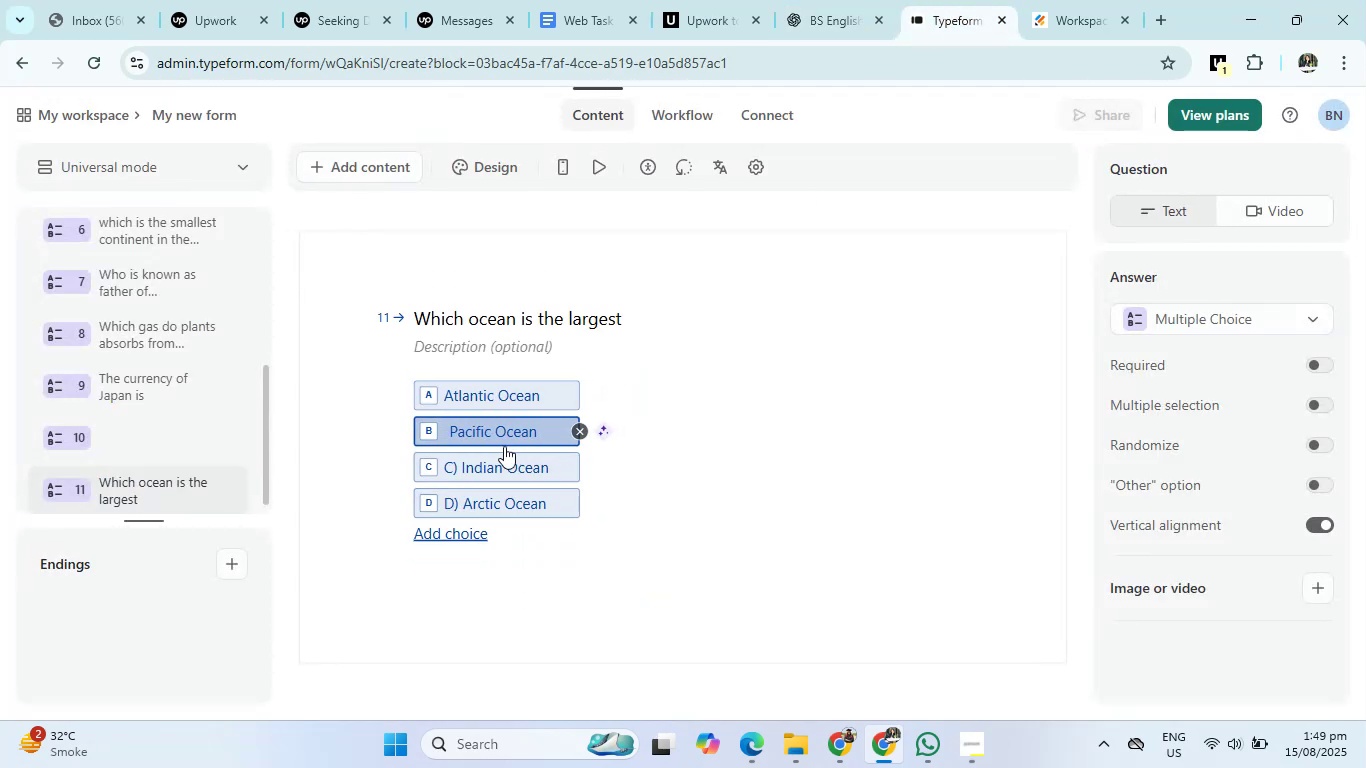 
key(Backspace)
 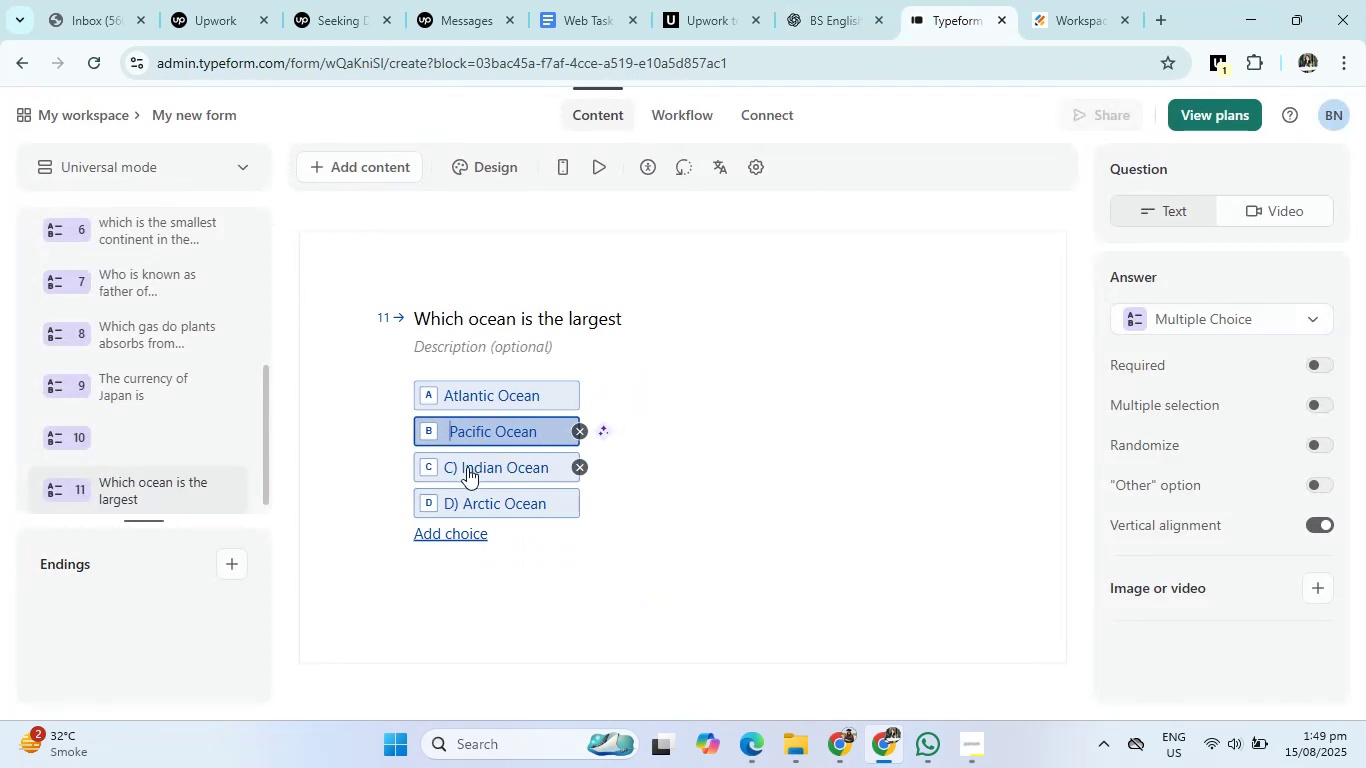 
left_click([467, 467])
 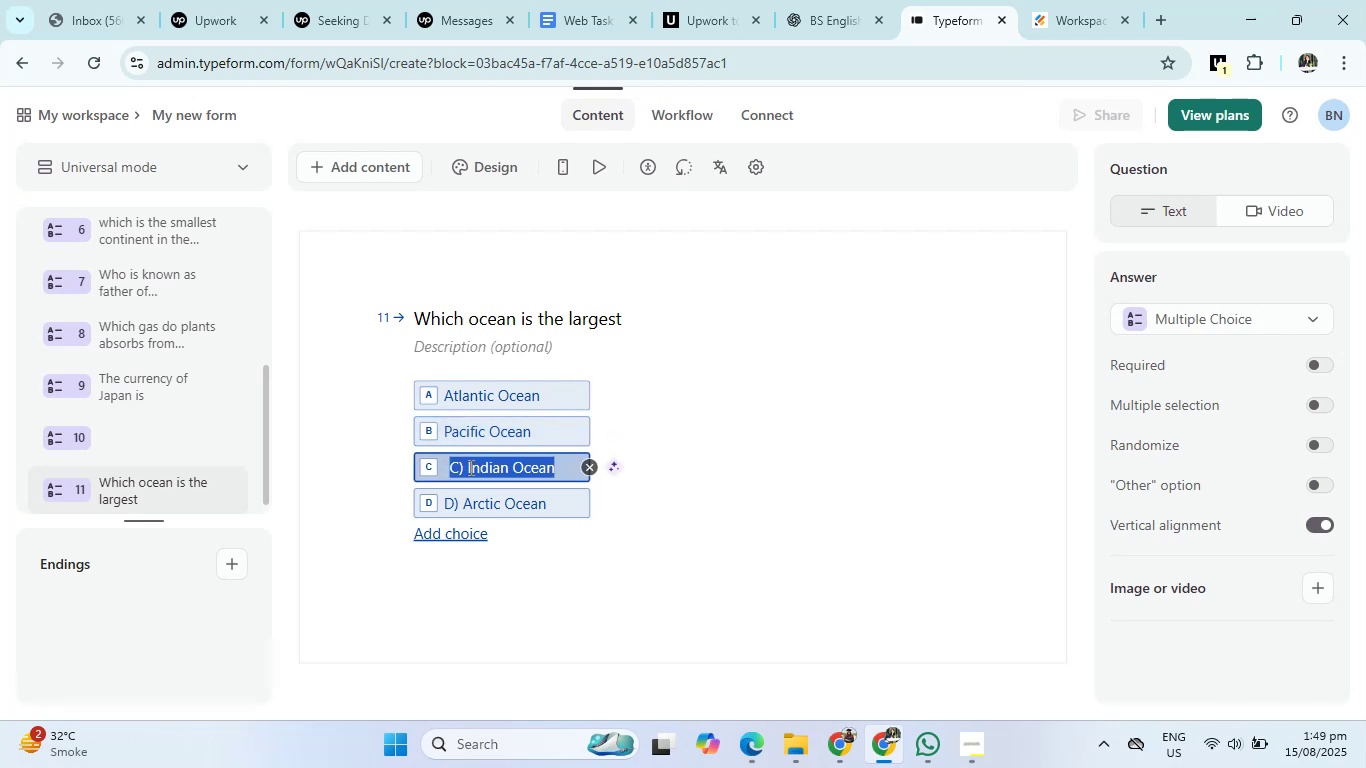 
left_click([469, 467])
 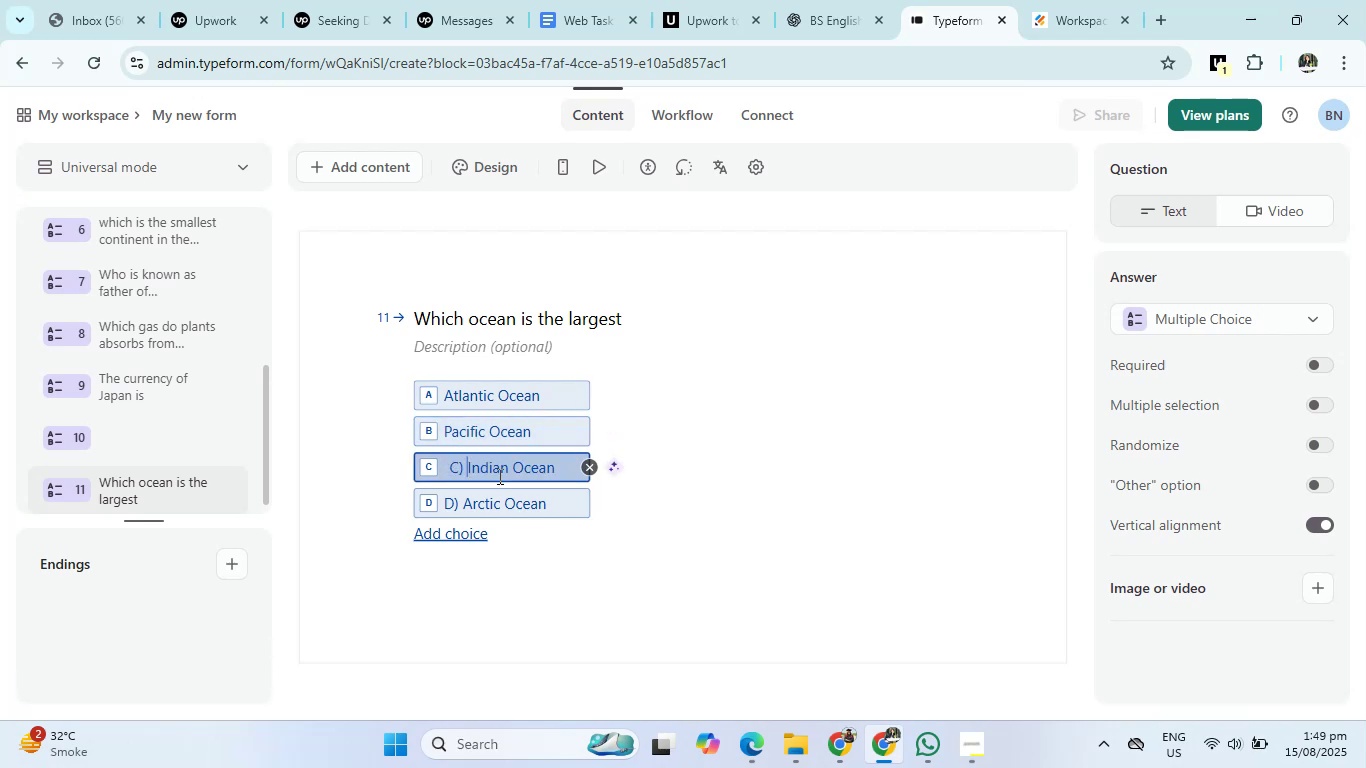 
key(Backspace)
 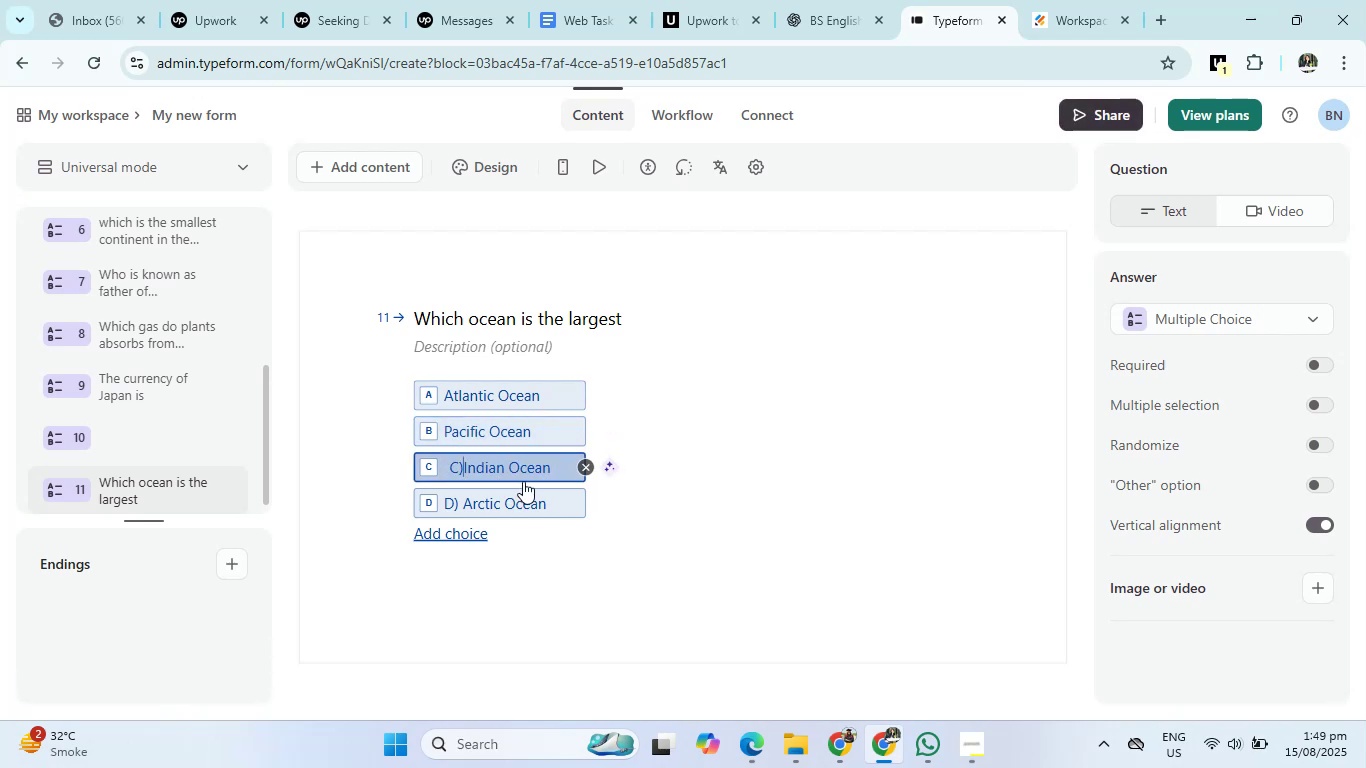 
key(Backspace)
 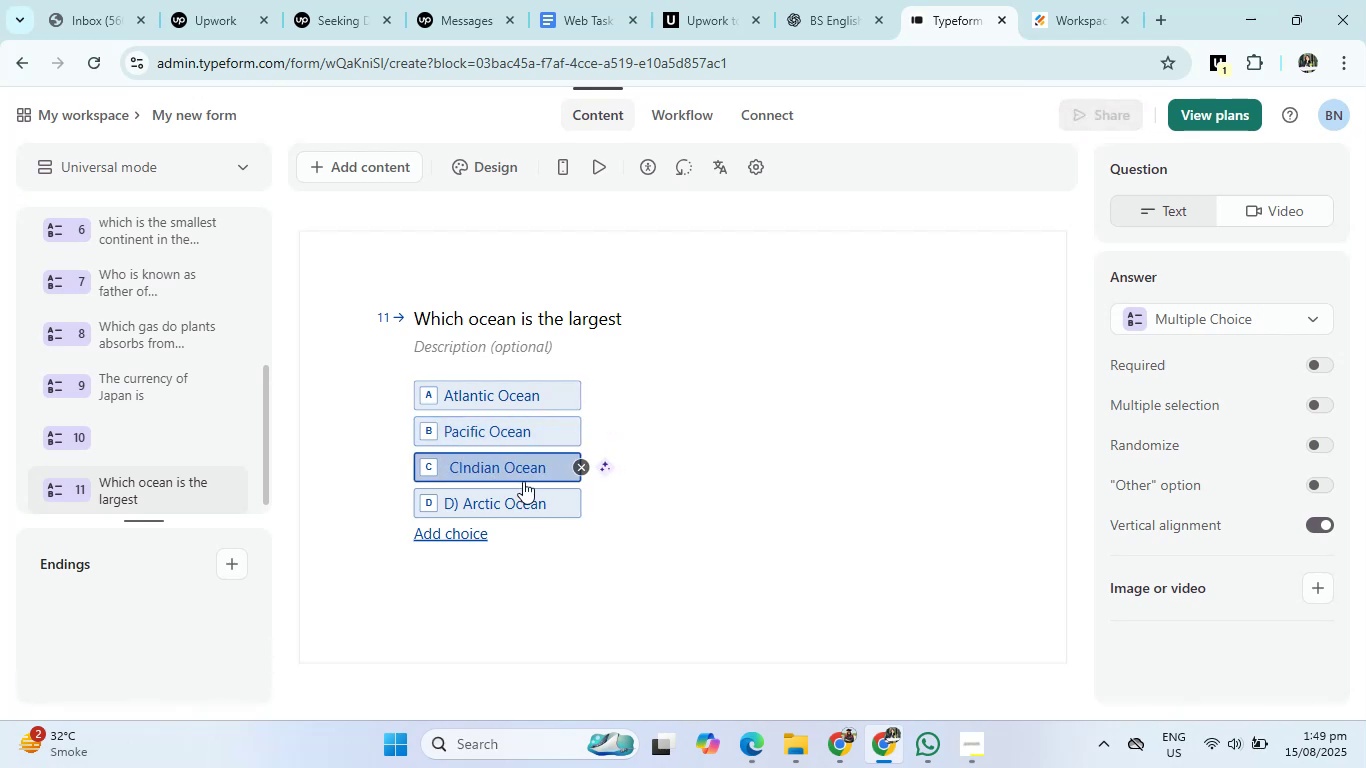 
key(Backspace)
 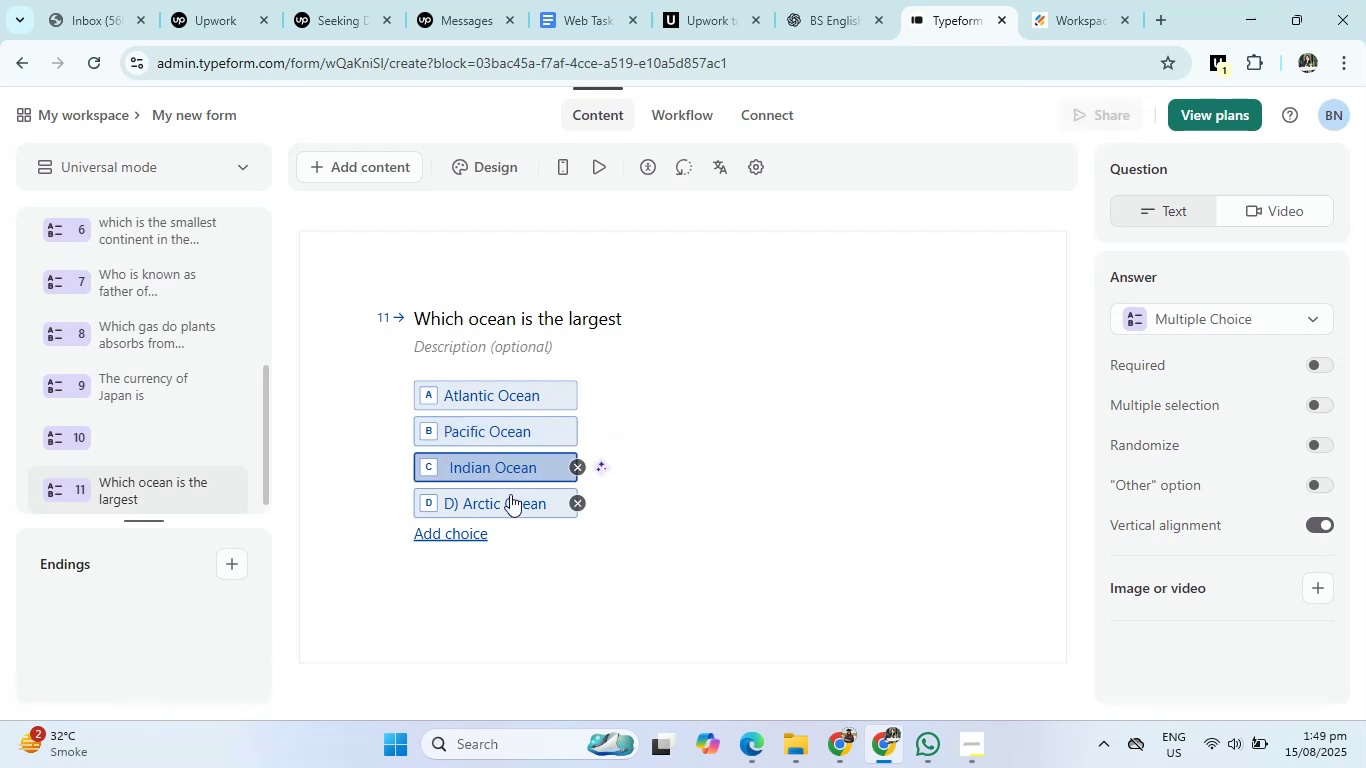 
key(Backspace)
 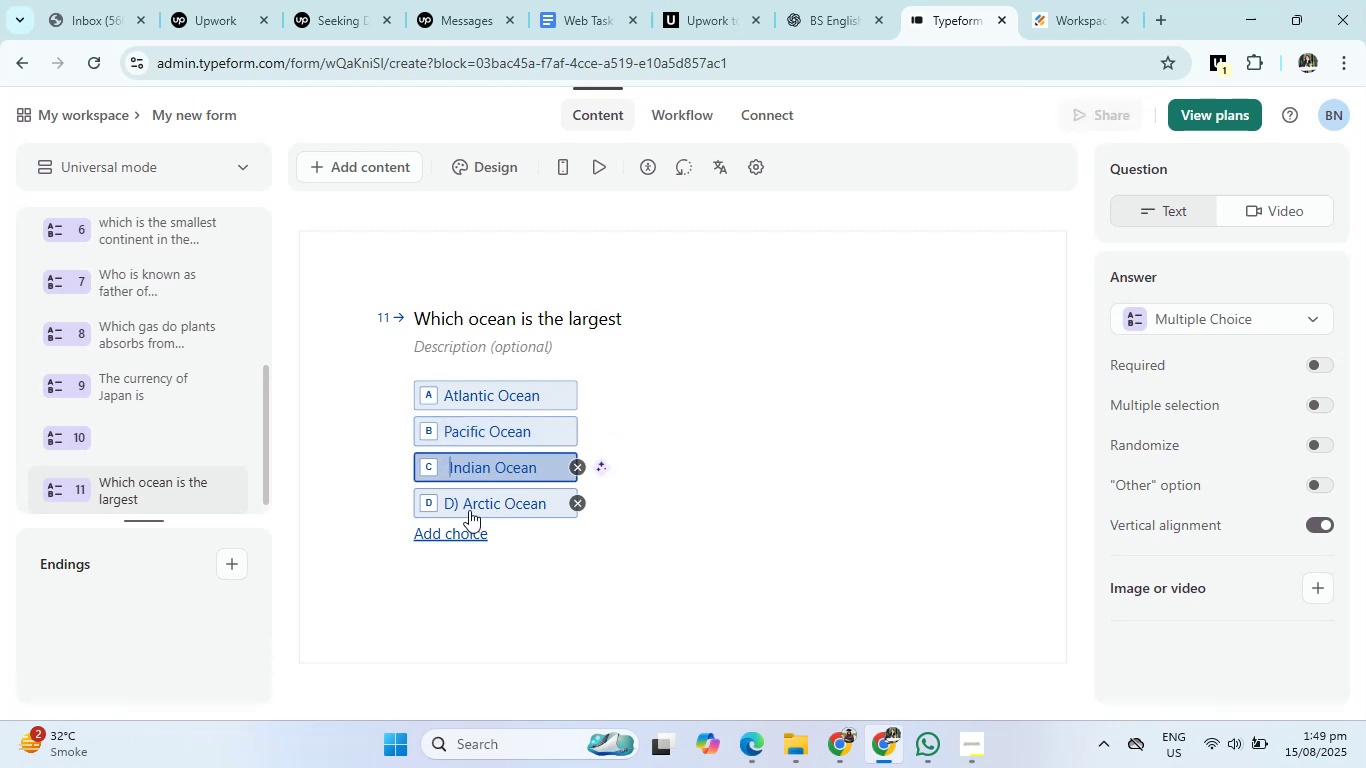 
left_click([469, 508])
 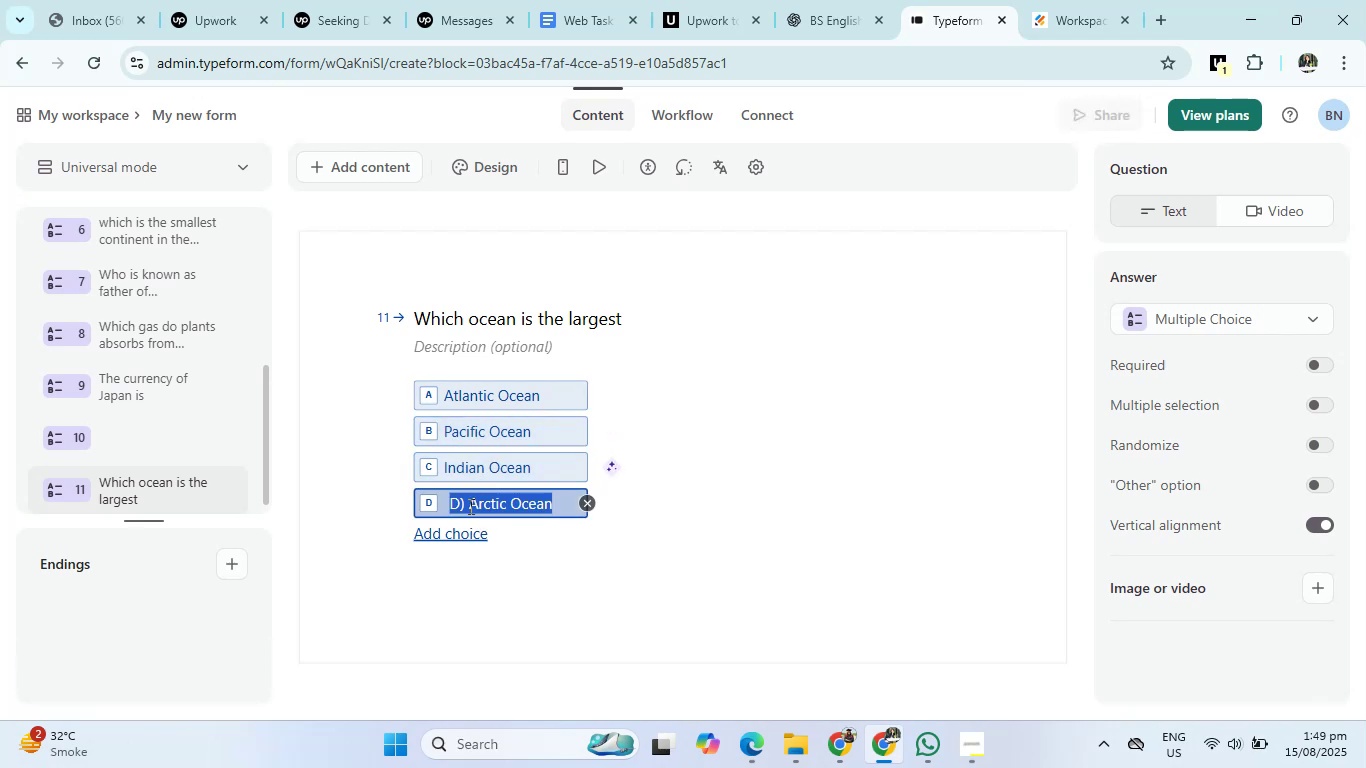 
left_click([469, 506])
 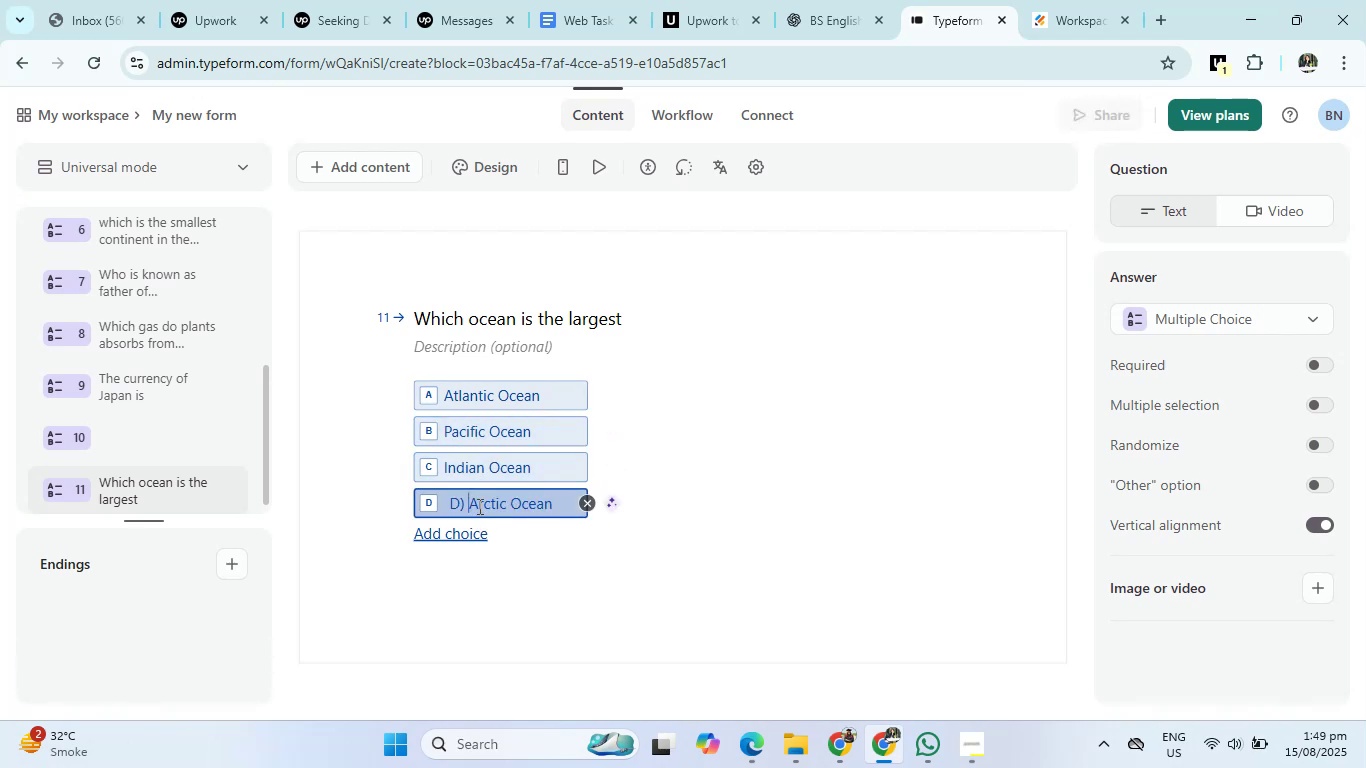 
key(Backspace)
 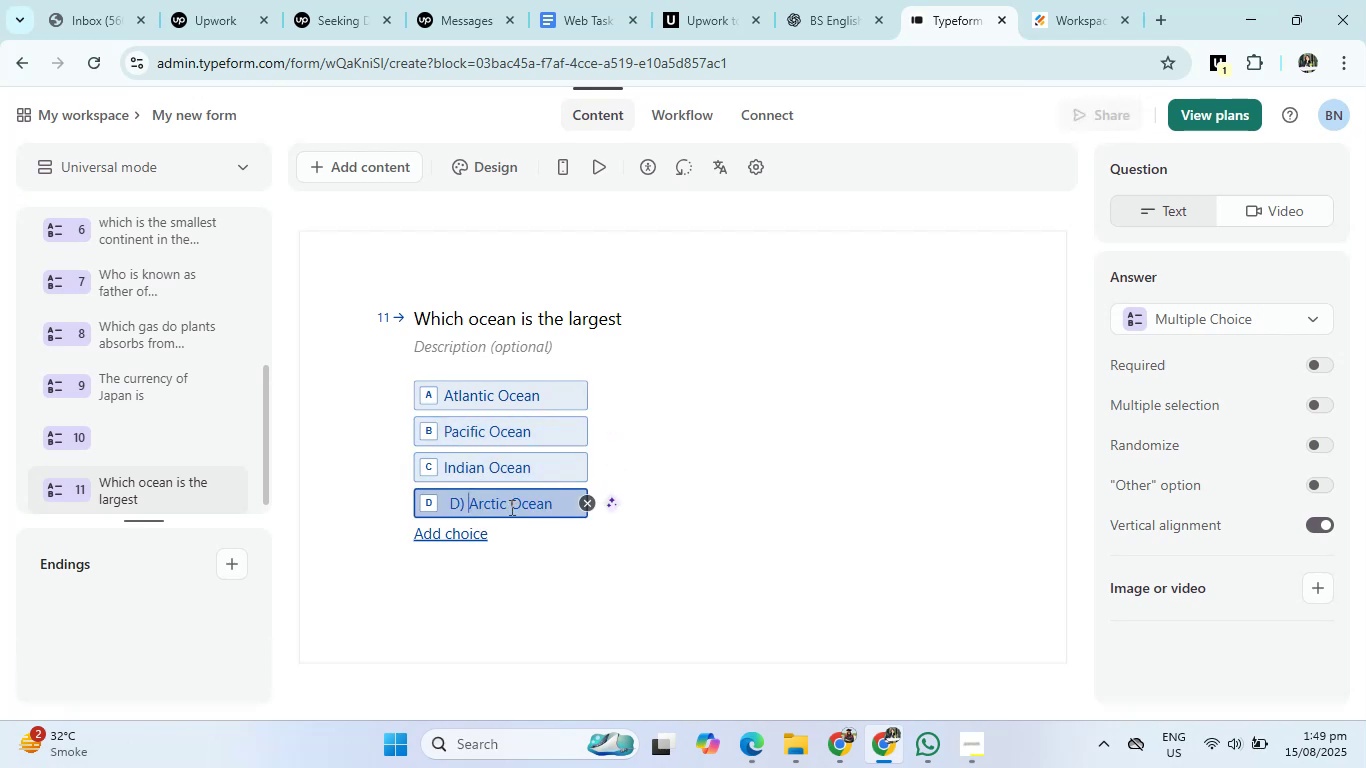 
key(Backspace)
 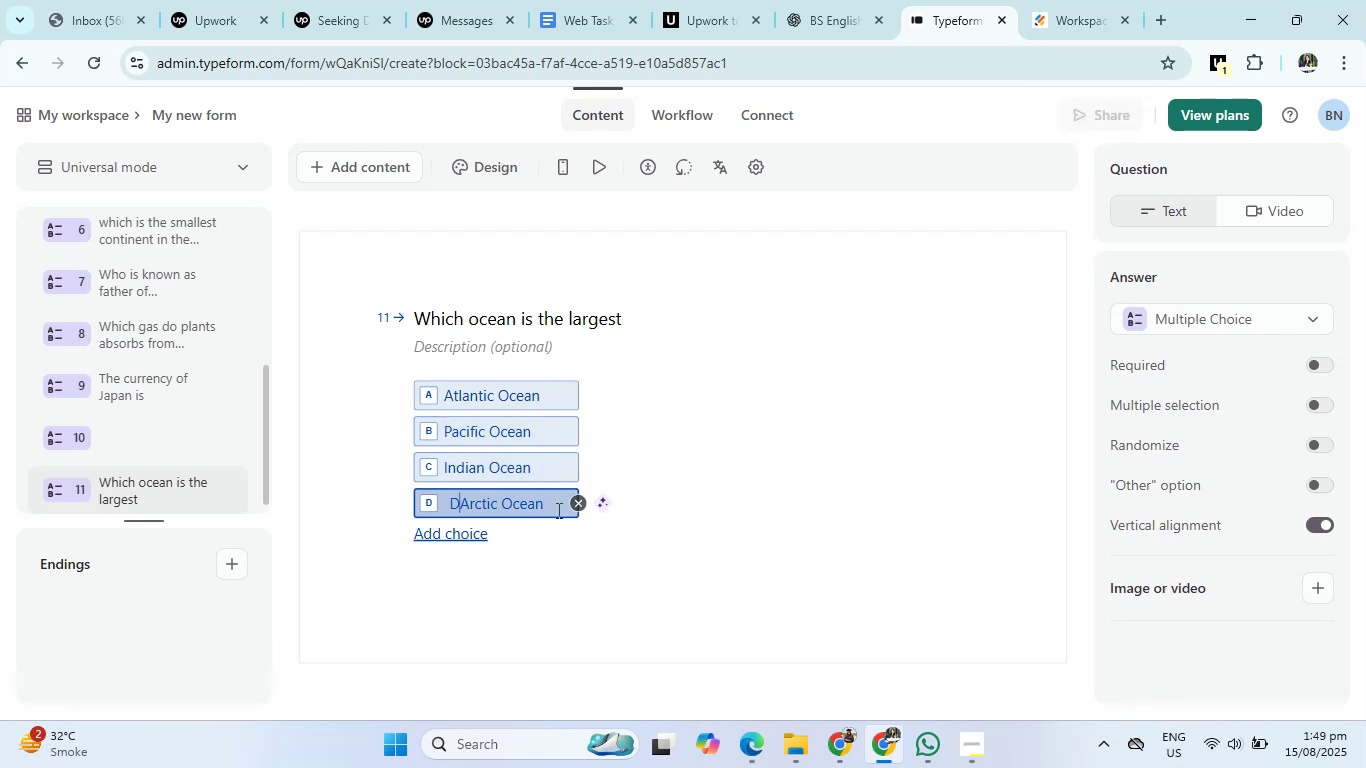 
key(Backspace)
 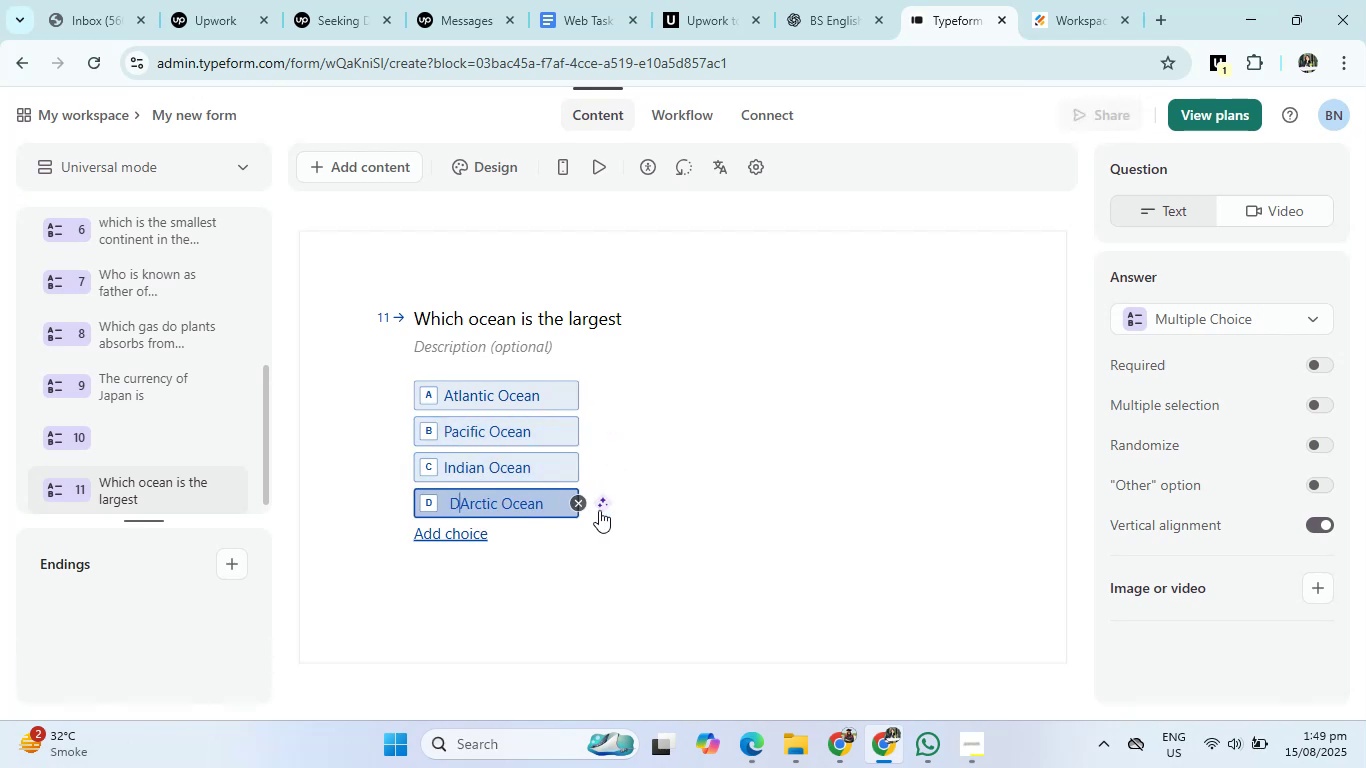 
key(Backspace)
 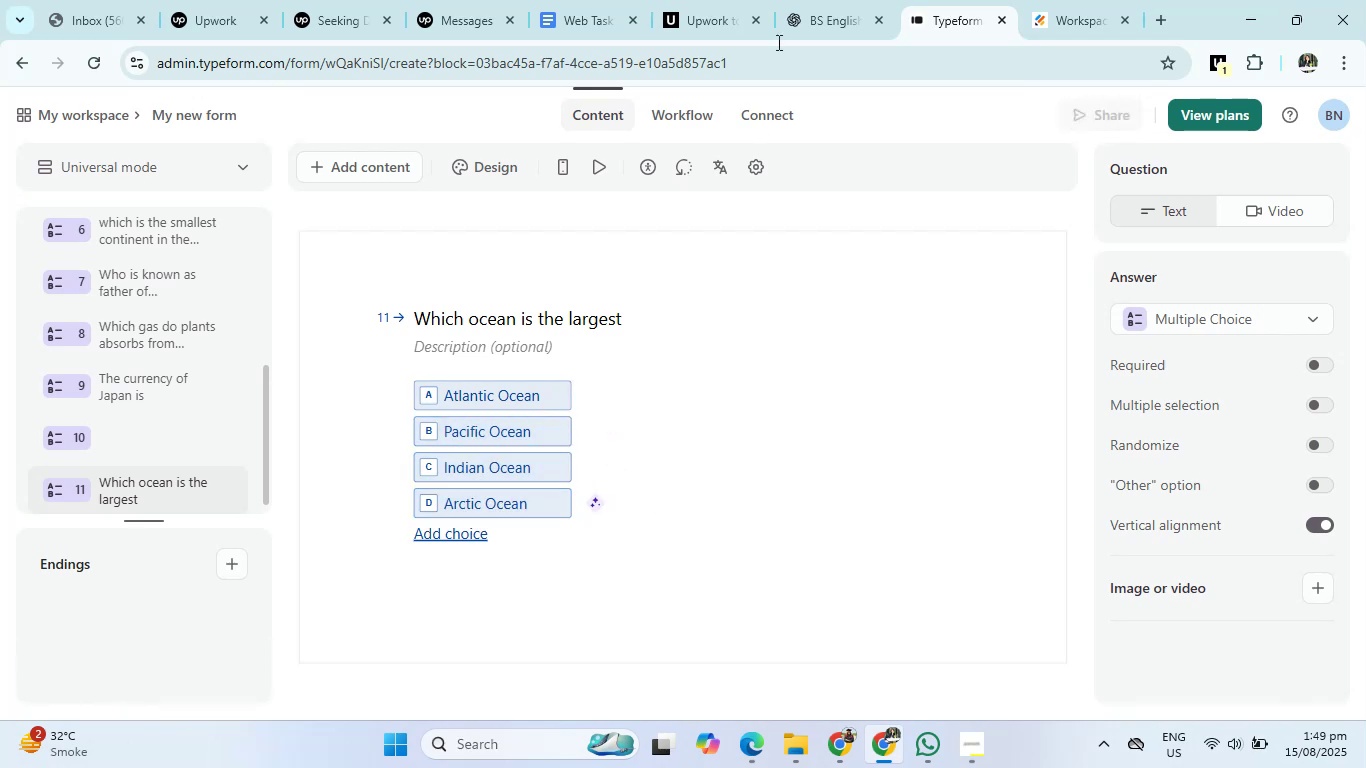 
double_click([824, 0])
 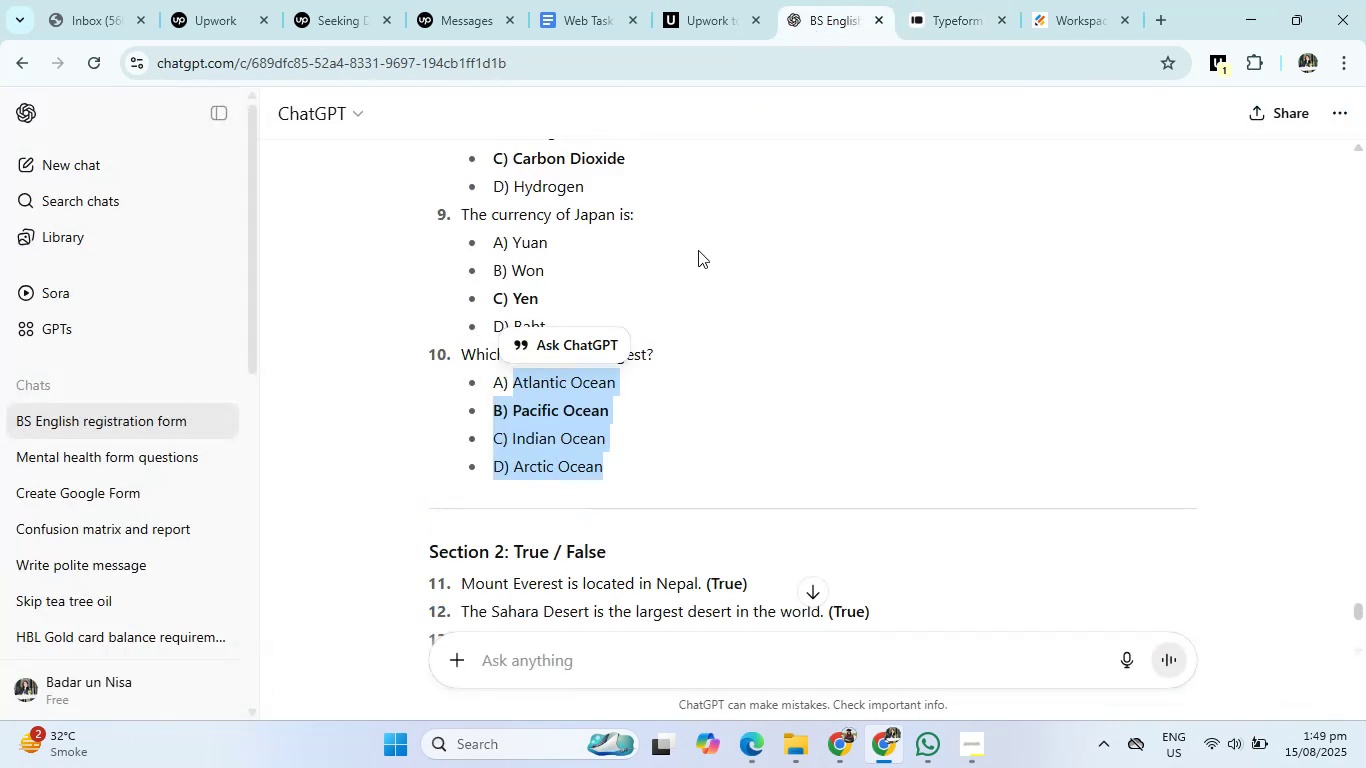 
scroll: coordinate [628, 468], scroll_direction: down, amount: 3.0
 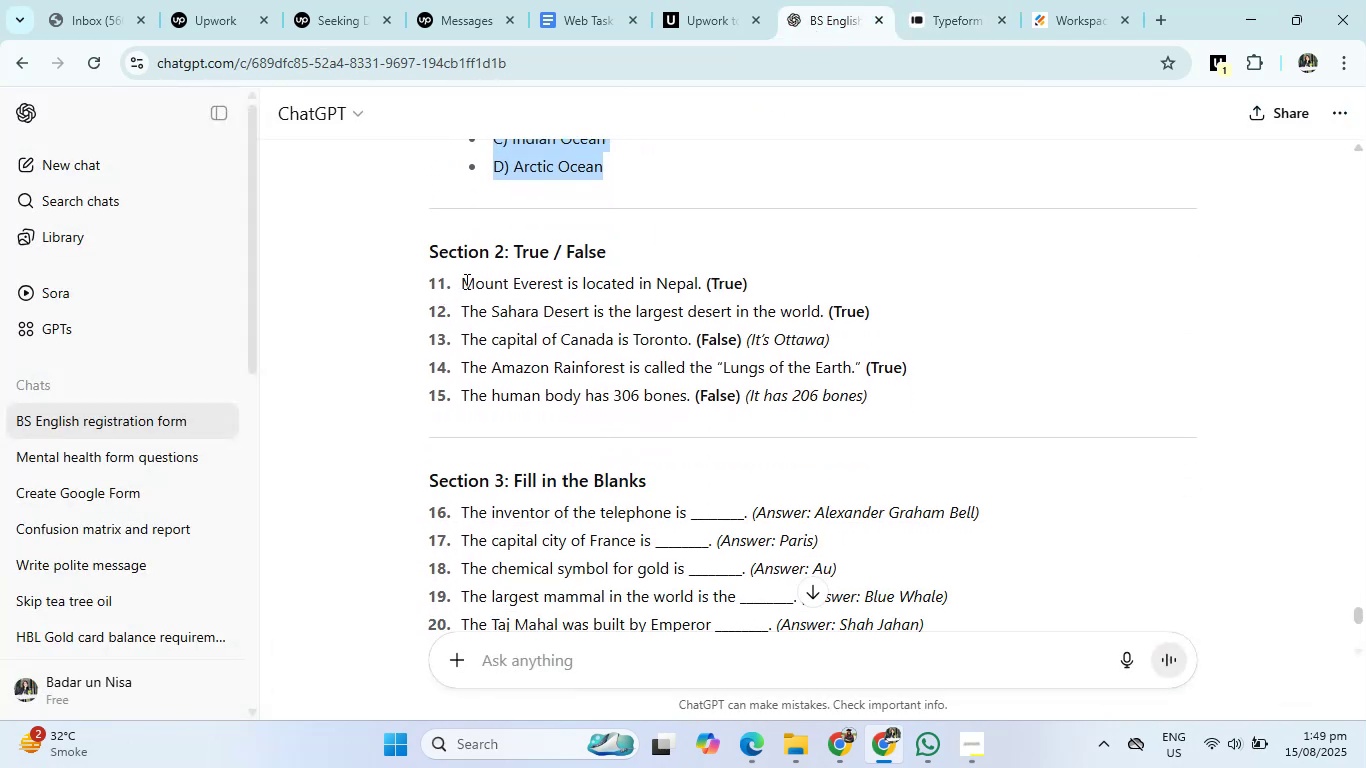 
left_click_drag(start_coordinate=[459, 284], to_coordinate=[705, 292])
 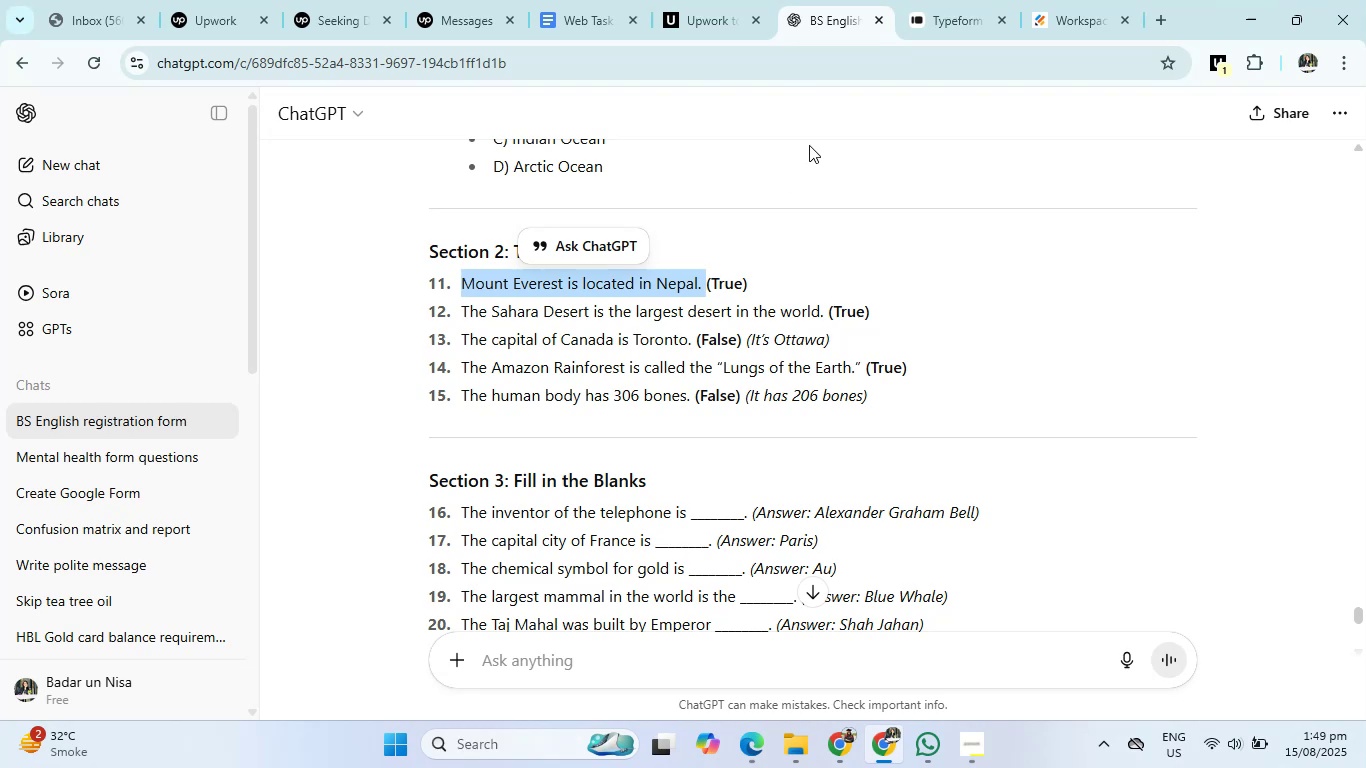 
left_click([963, 2])
 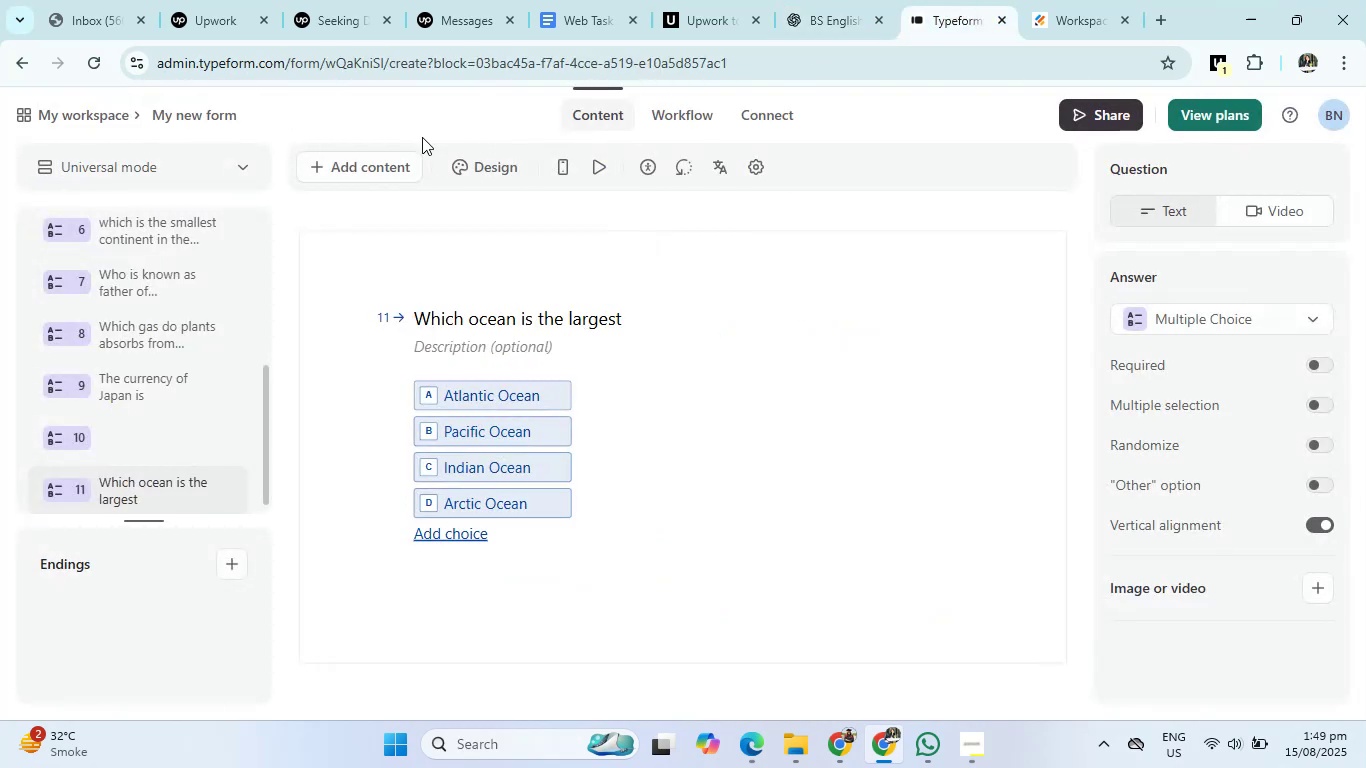 
left_click_drag(start_coordinate=[401, 146], to_coordinate=[391, 154])
 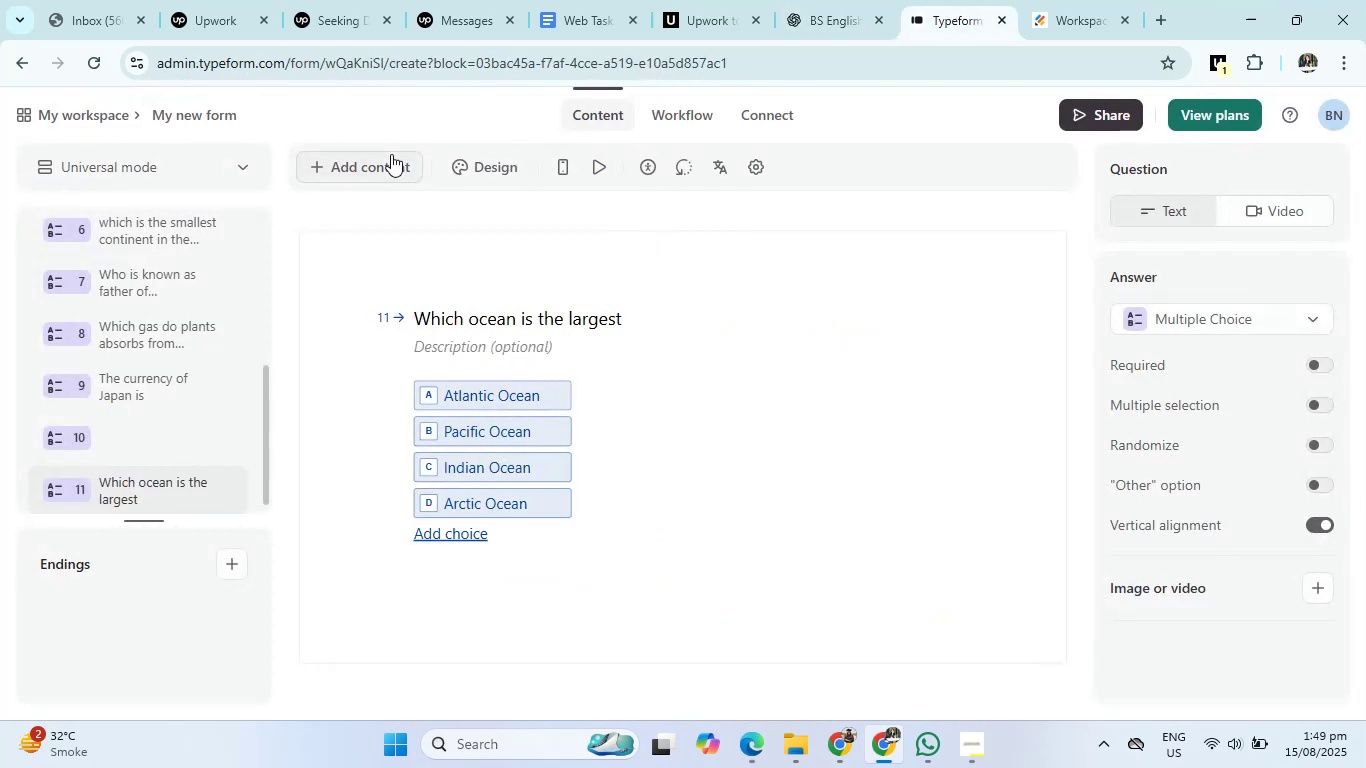 
left_click([391, 154])
 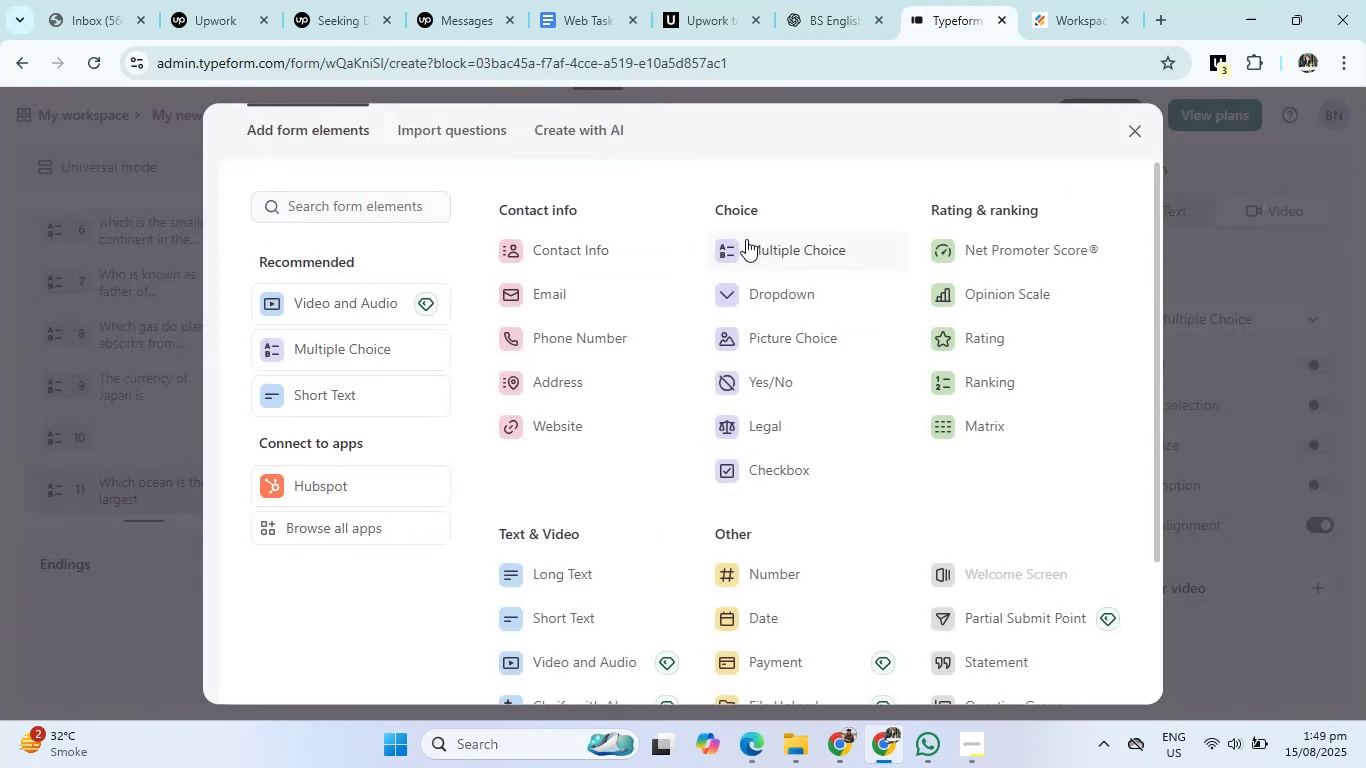 
left_click([746, 239])
 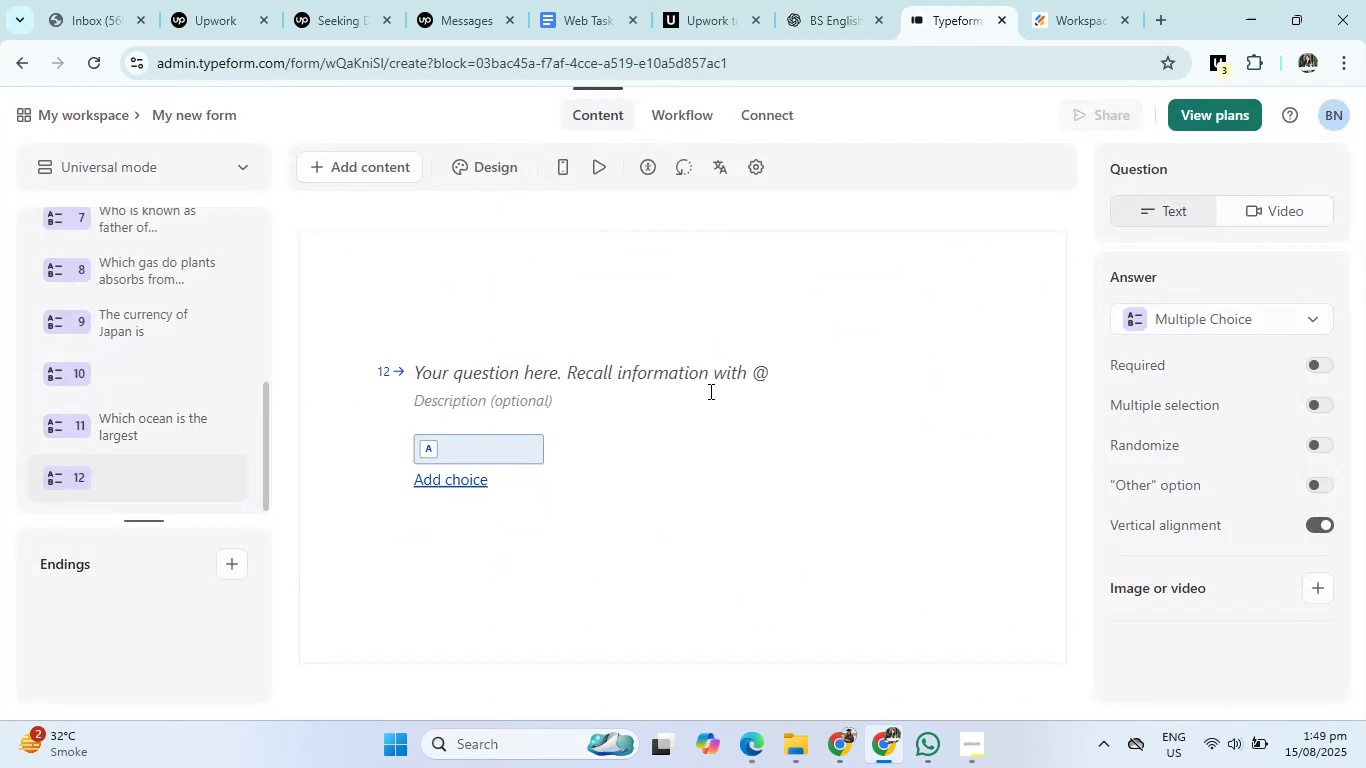 
left_click([705, 375])
 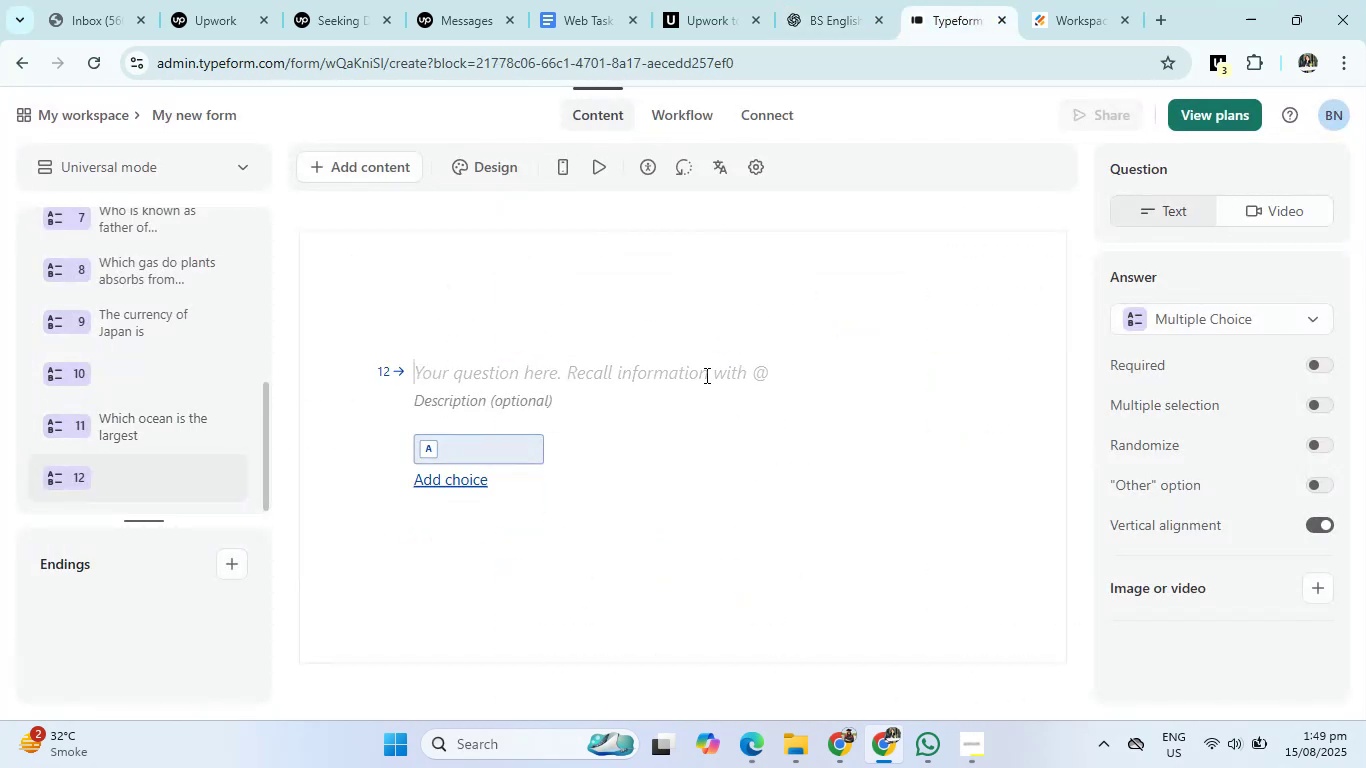 
type(Mount Everst is located in J)
key(Backspace)
type(Nepal?)
 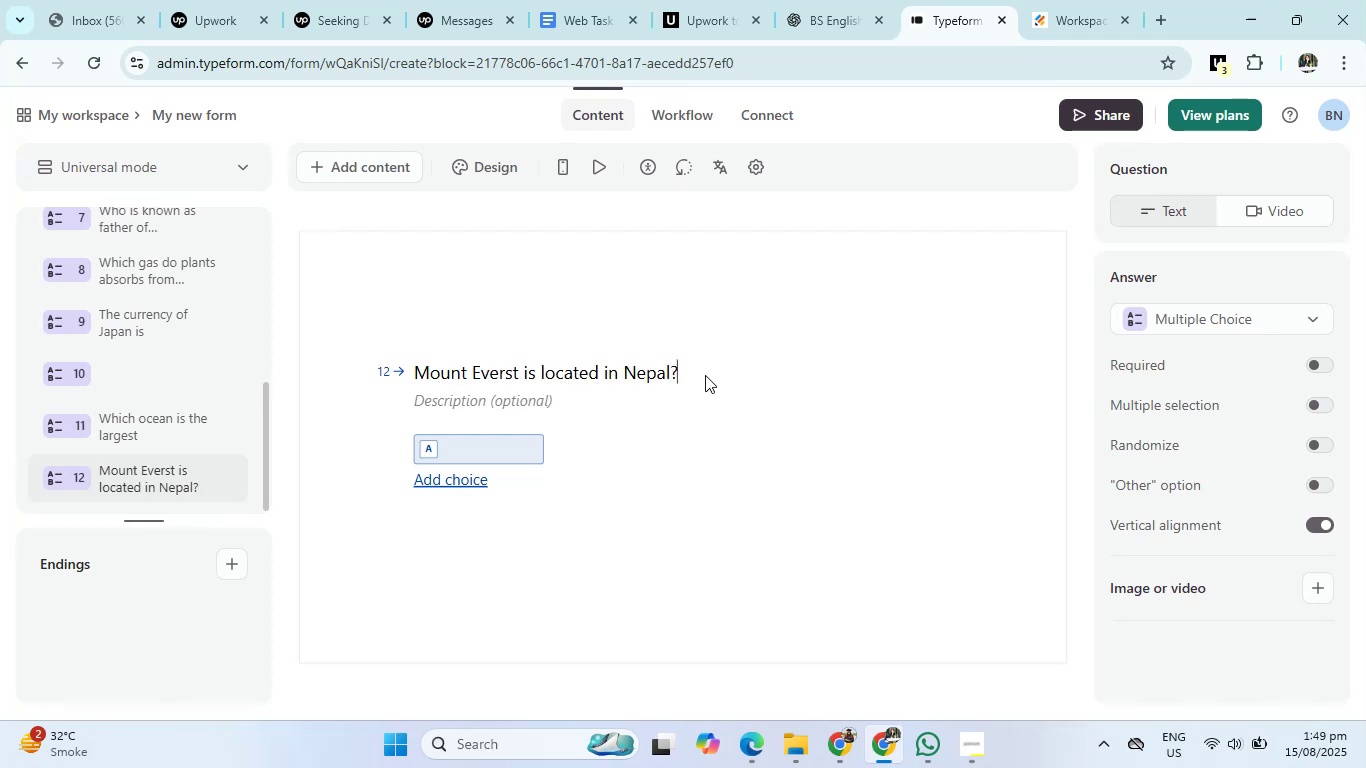 
left_click([1139, 304])
 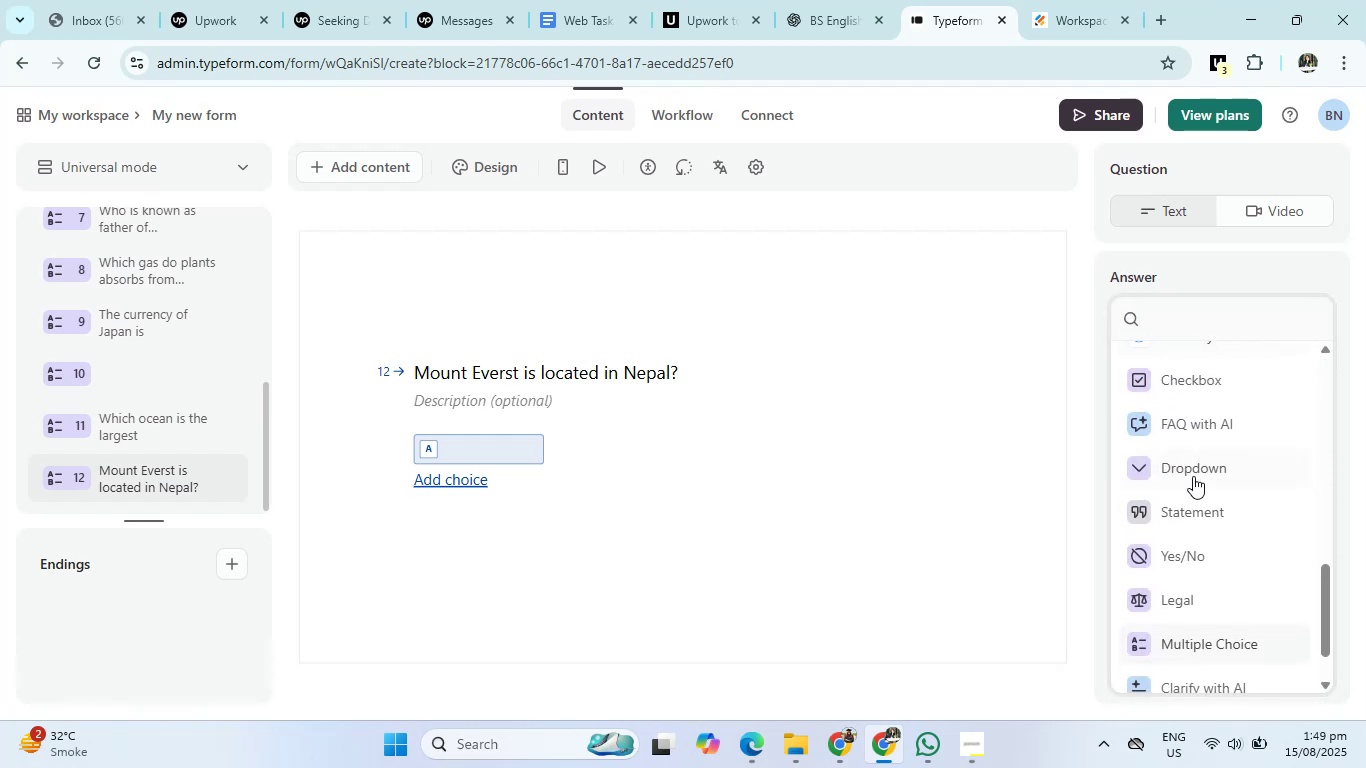 
wait(6.08)
 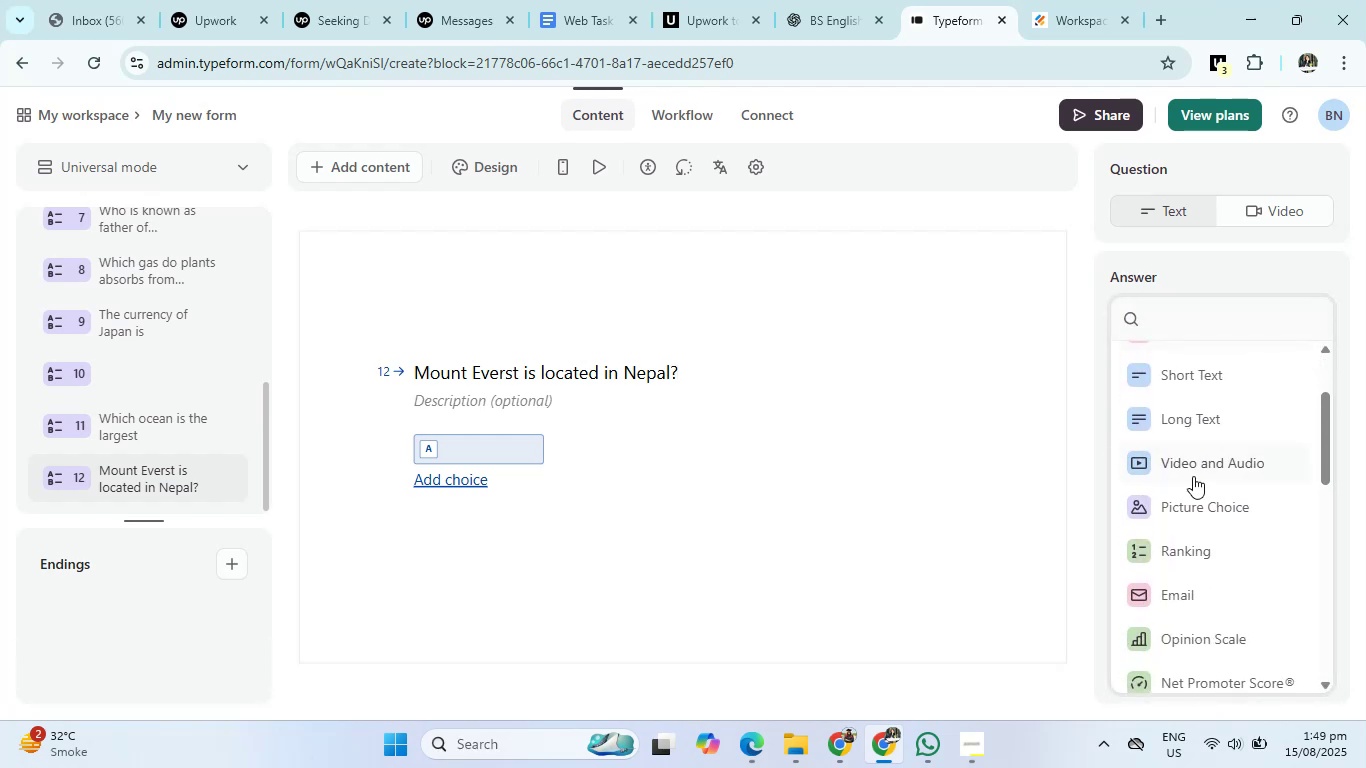 
left_click([1193, 516])
 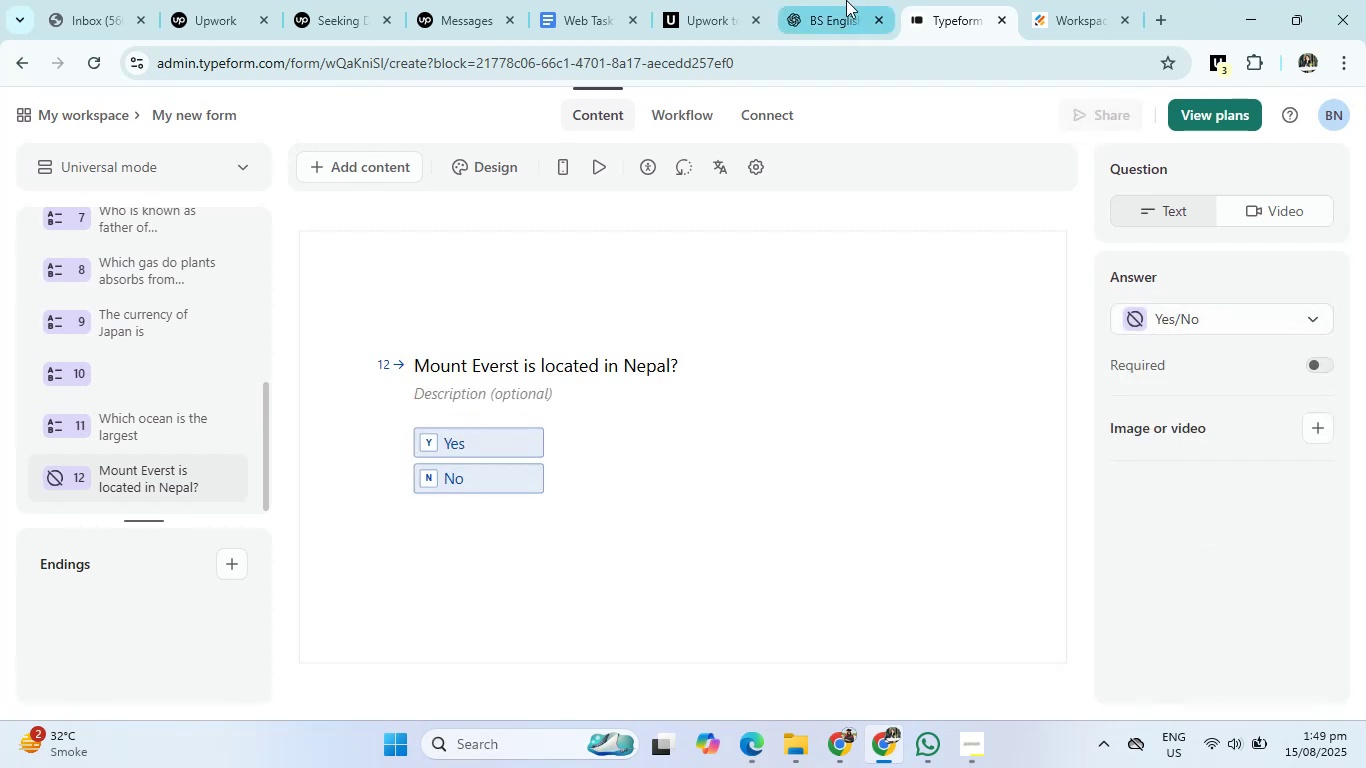 
left_click([845, 0])
 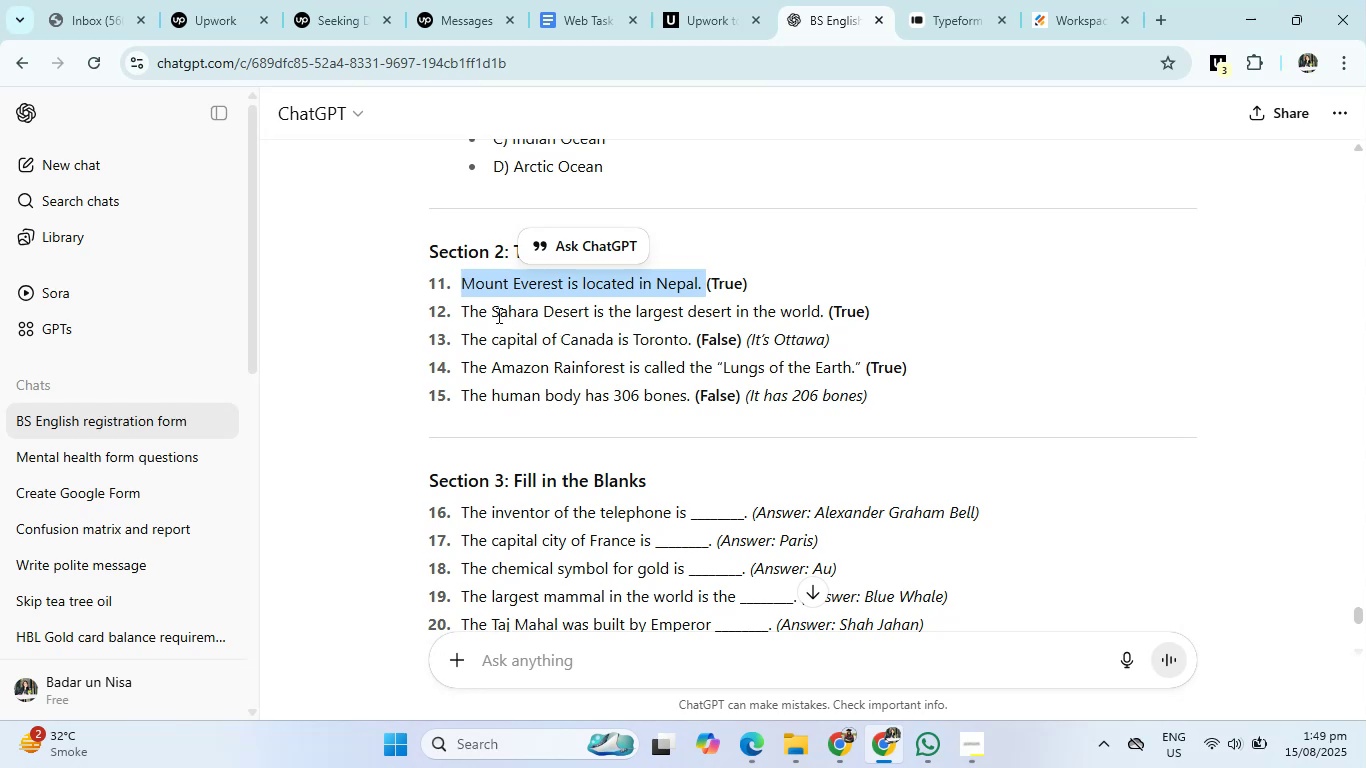 
left_click_drag(start_coordinate=[459, 310], to_coordinate=[822, 316])
 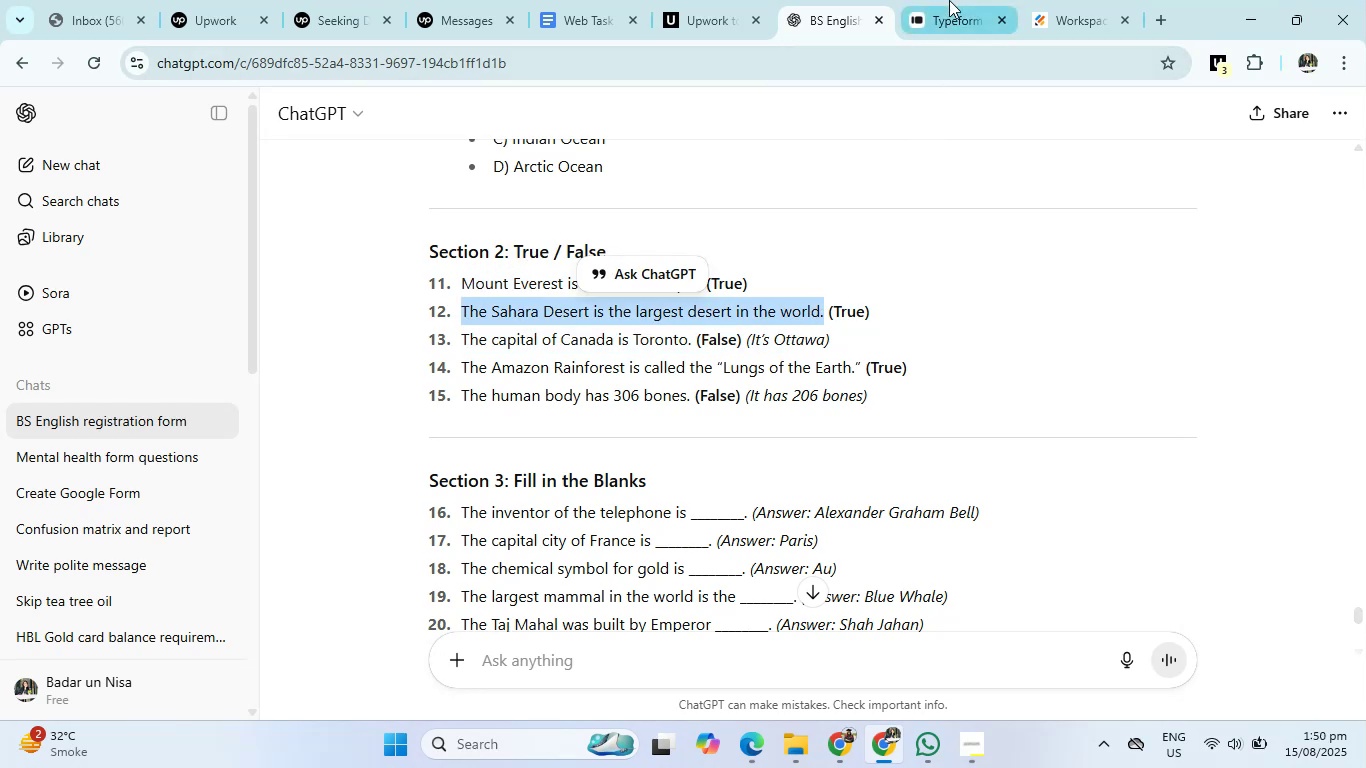 
left_click([949, 0])
 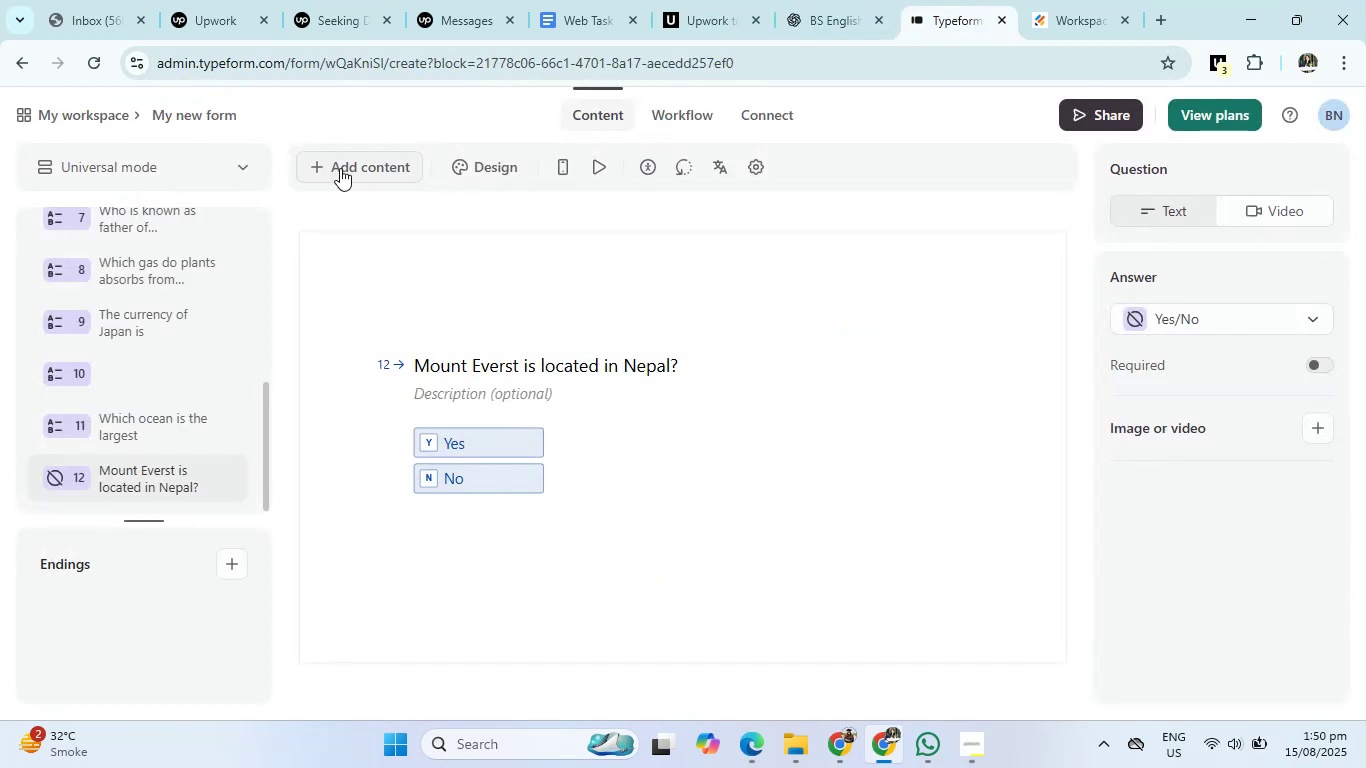 
left_click([340, 168])
 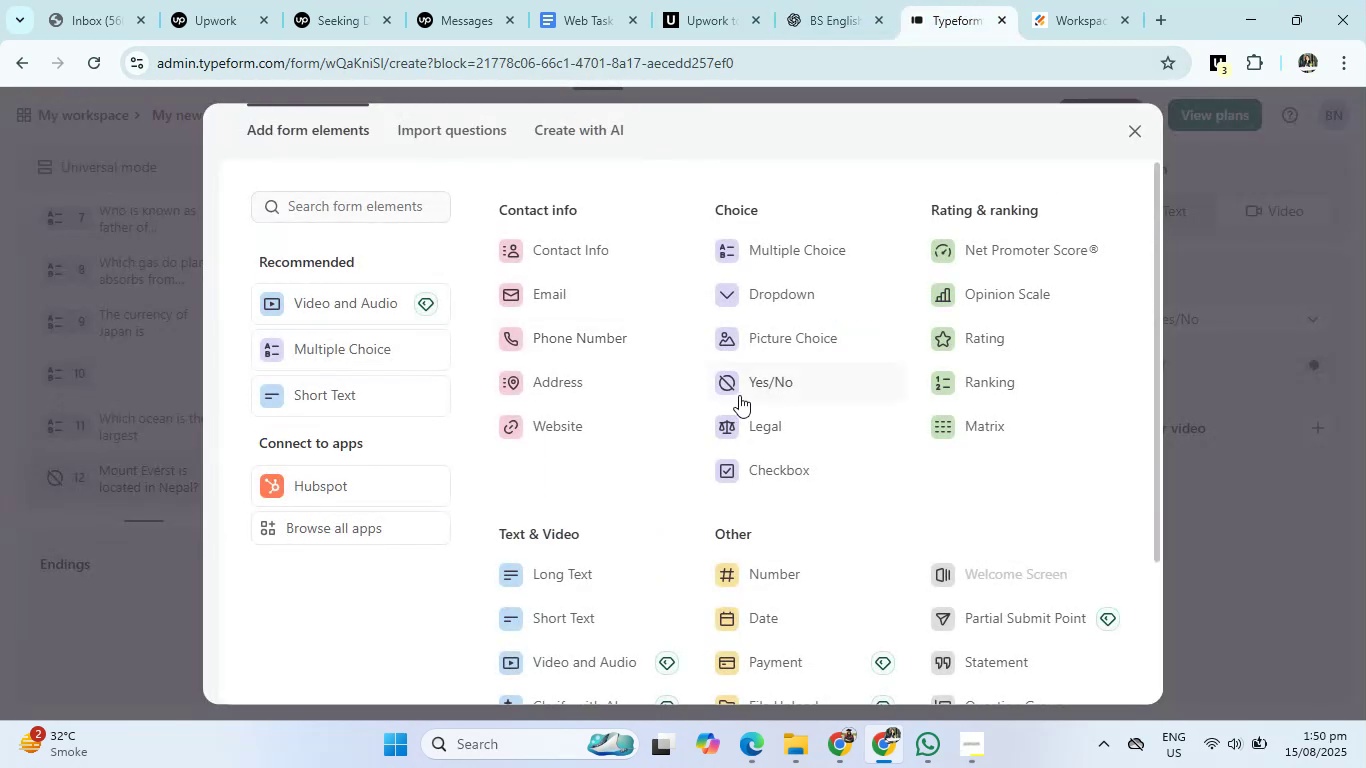 
left_click([740, 395])
 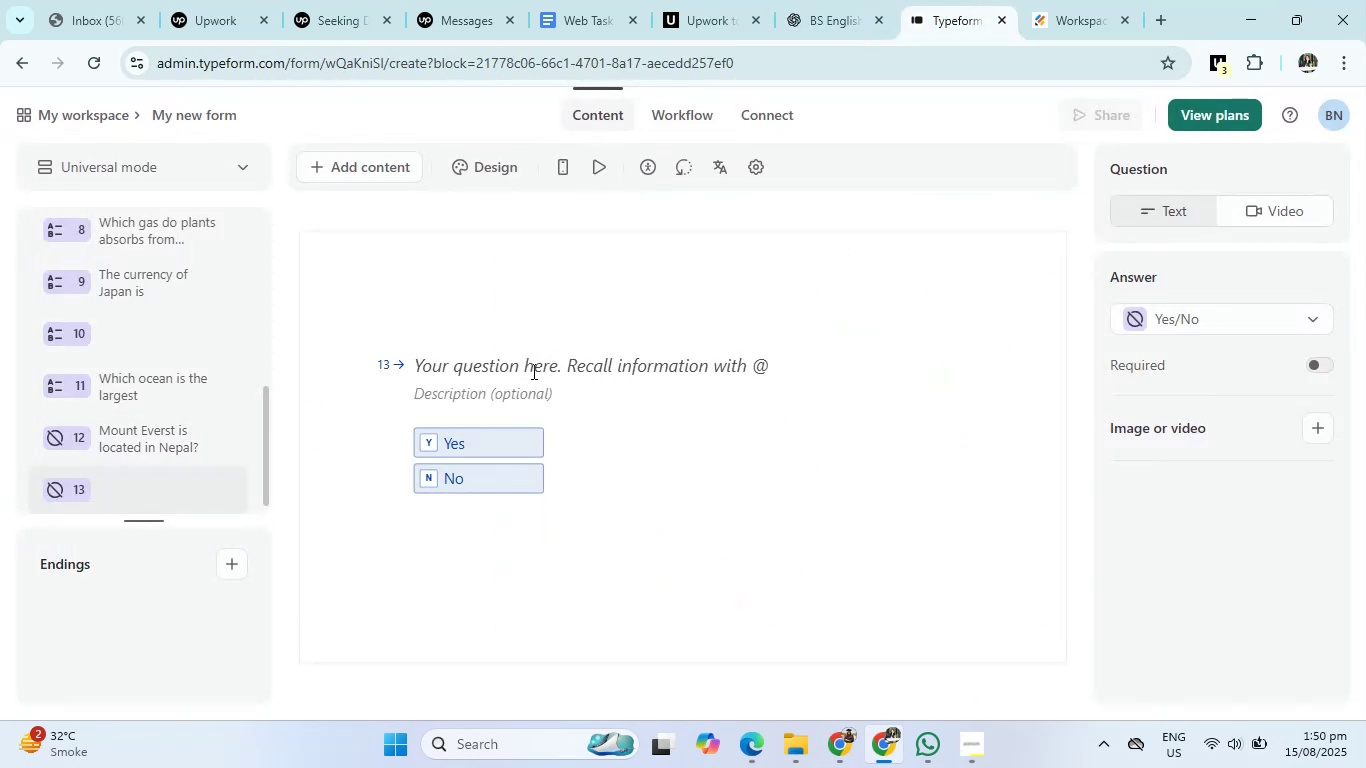 
left_click([533, 368])
 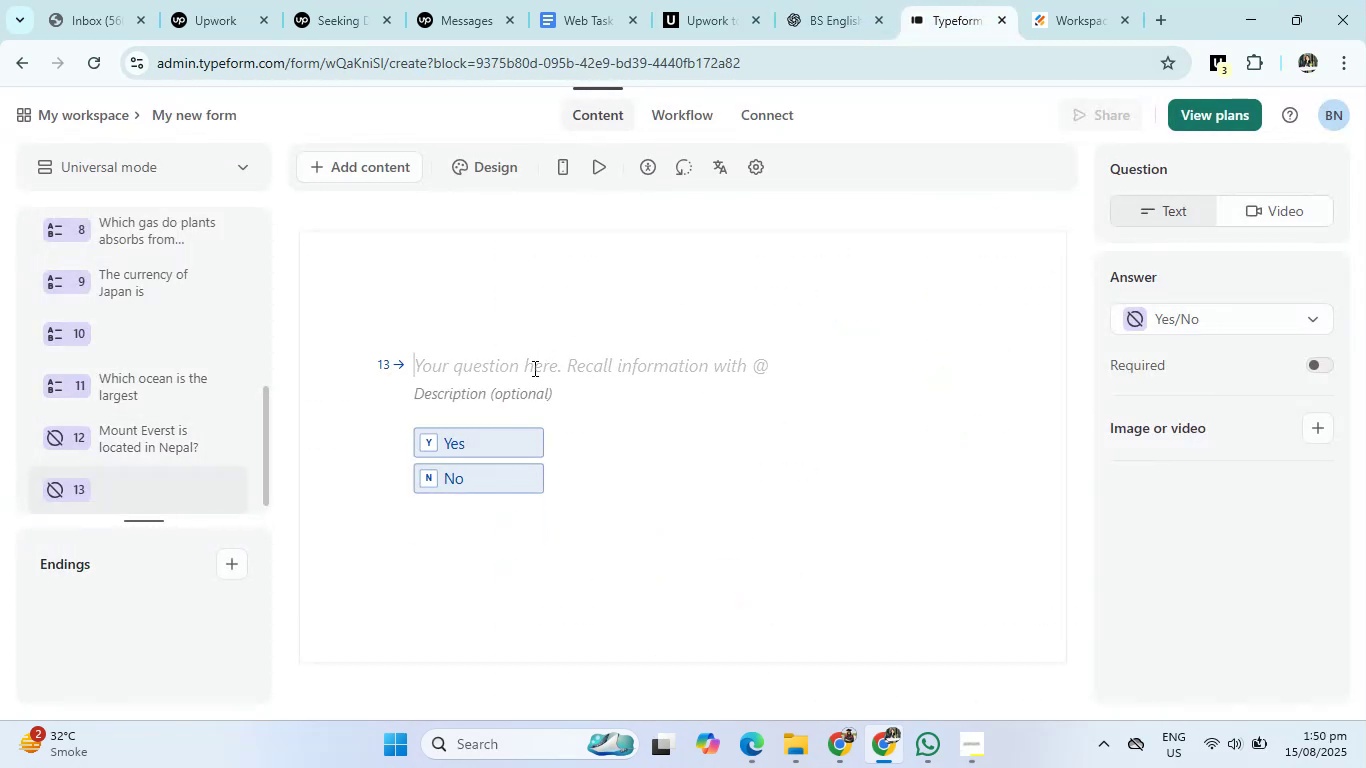 
type(The Sahara De)
 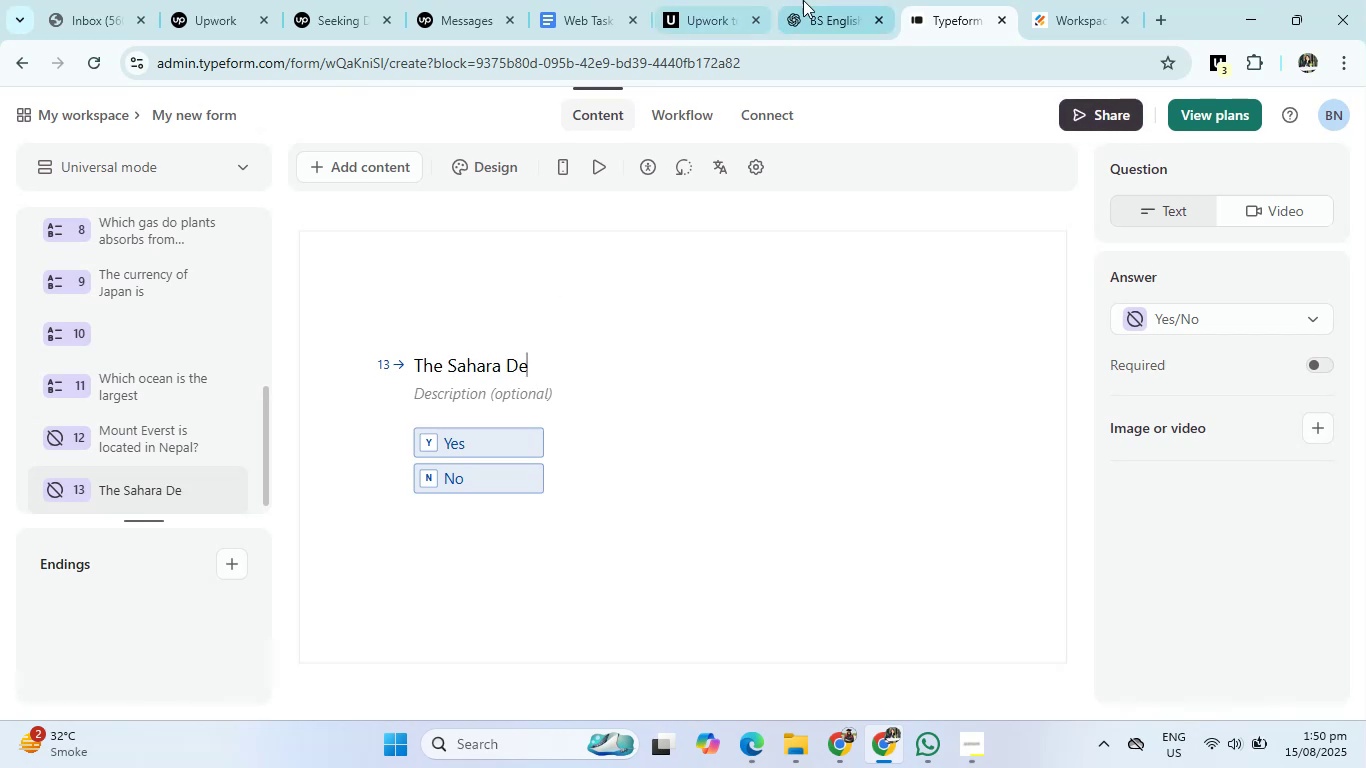 
left_click([811, 0])
 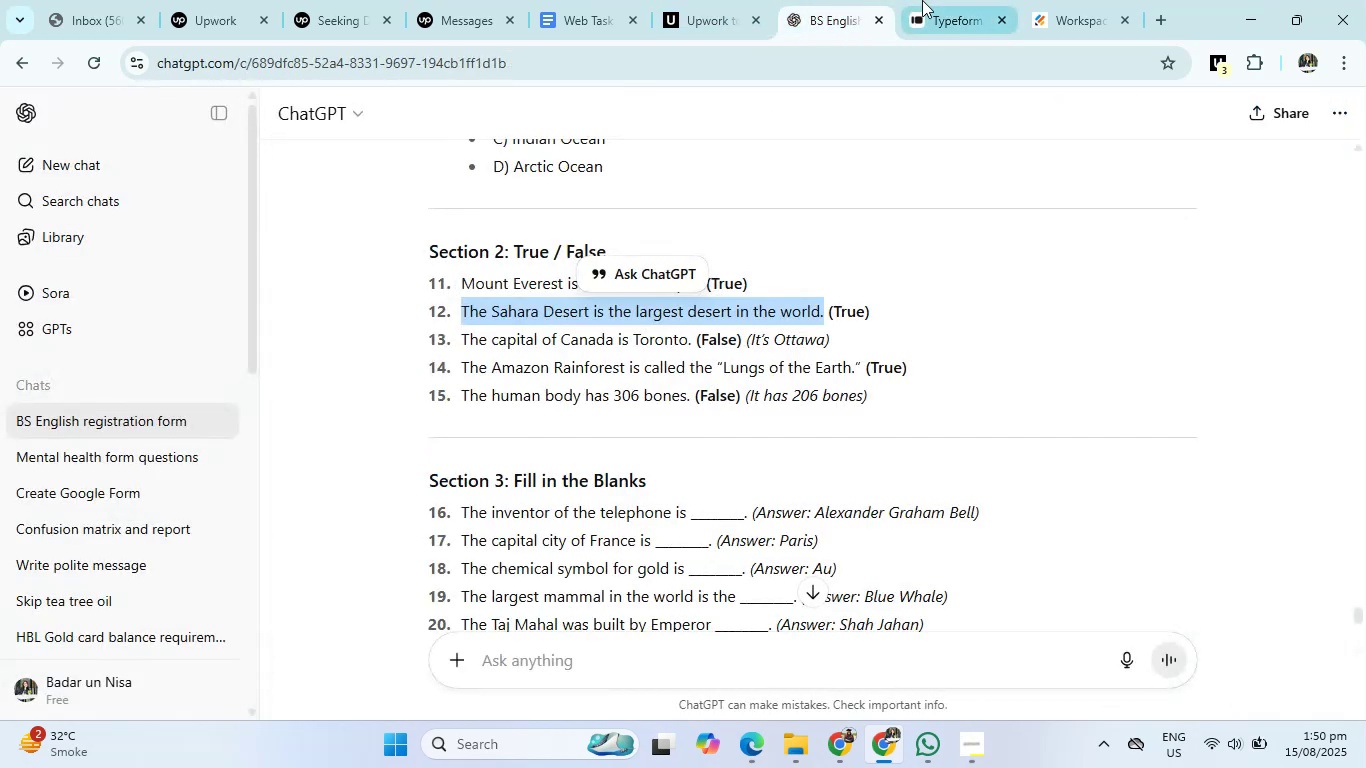 
left_click([935, 0])
 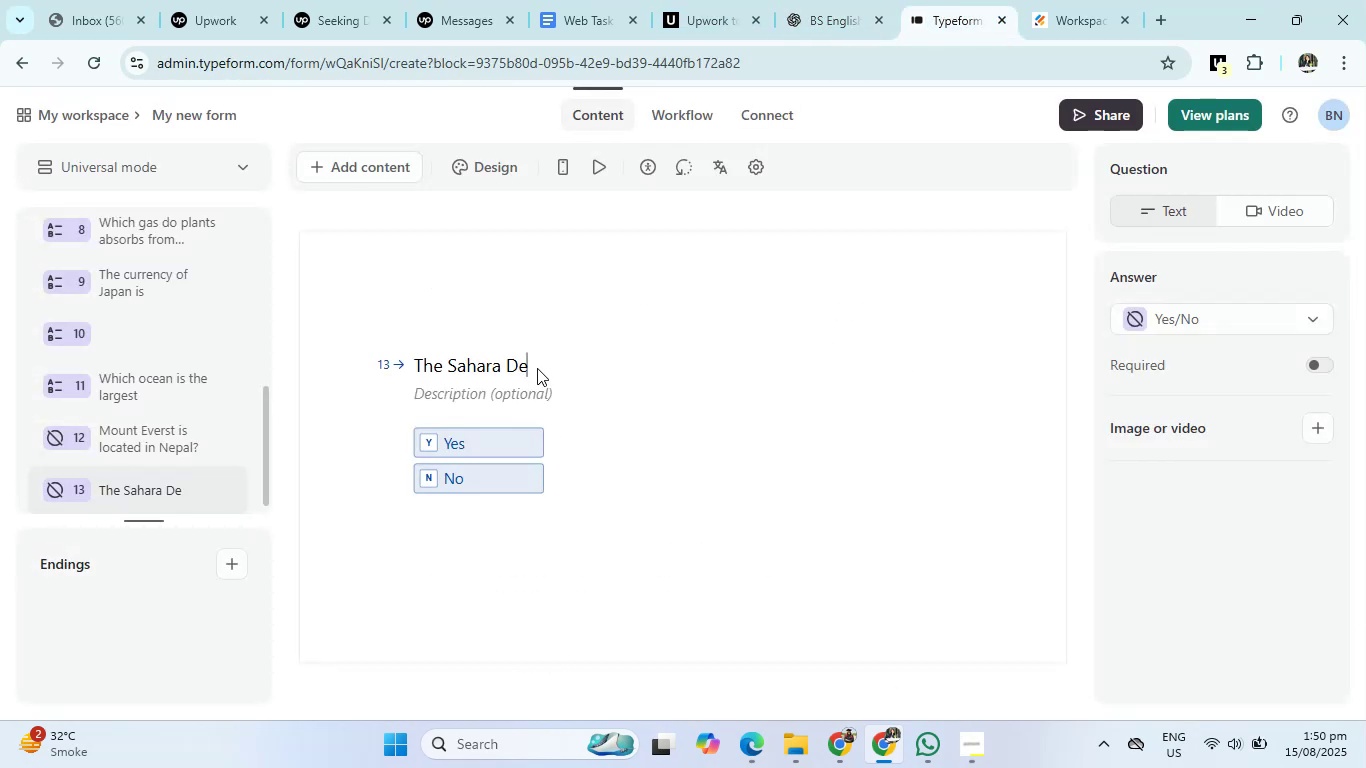 
left_click([537, 368])
 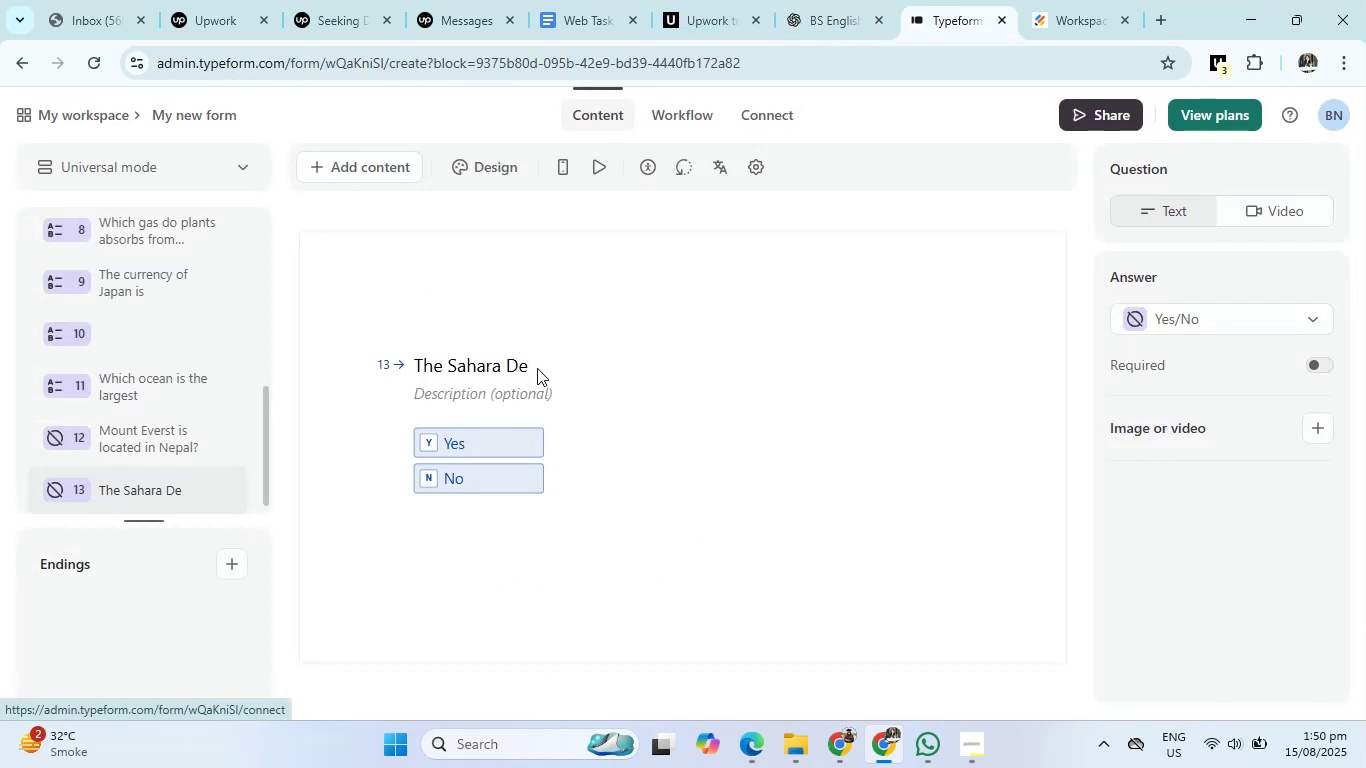 
type(sert is the )
 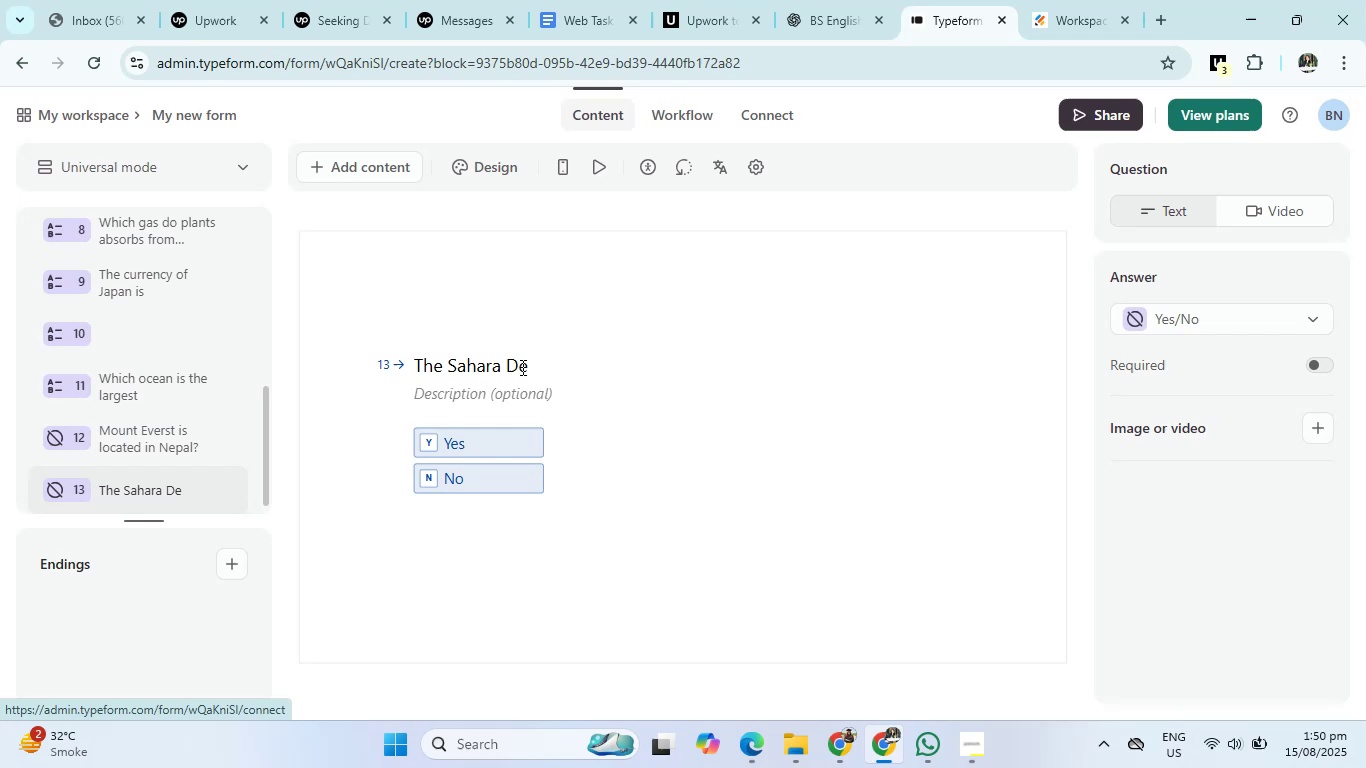 
left_click([521, 367])
 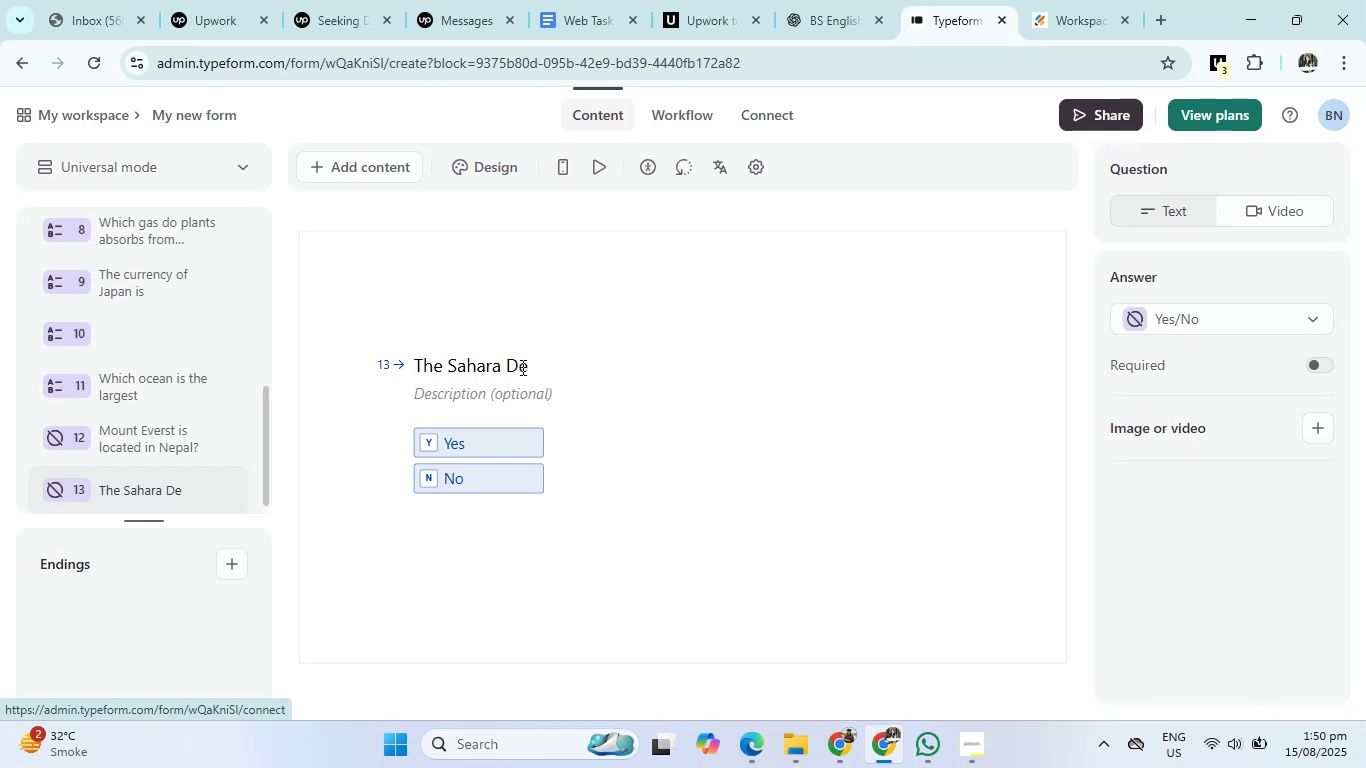 
left_click([521, 367])
 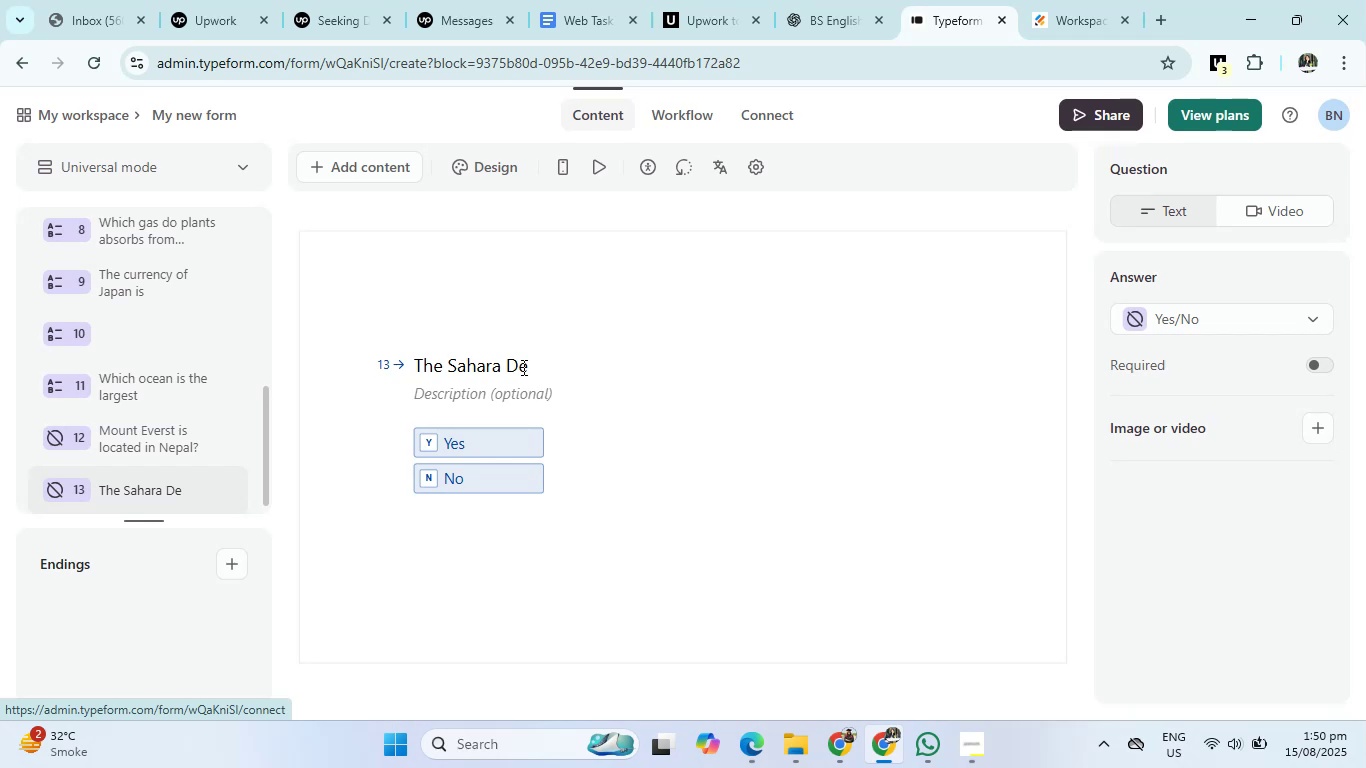 
key(ArrowRight)
 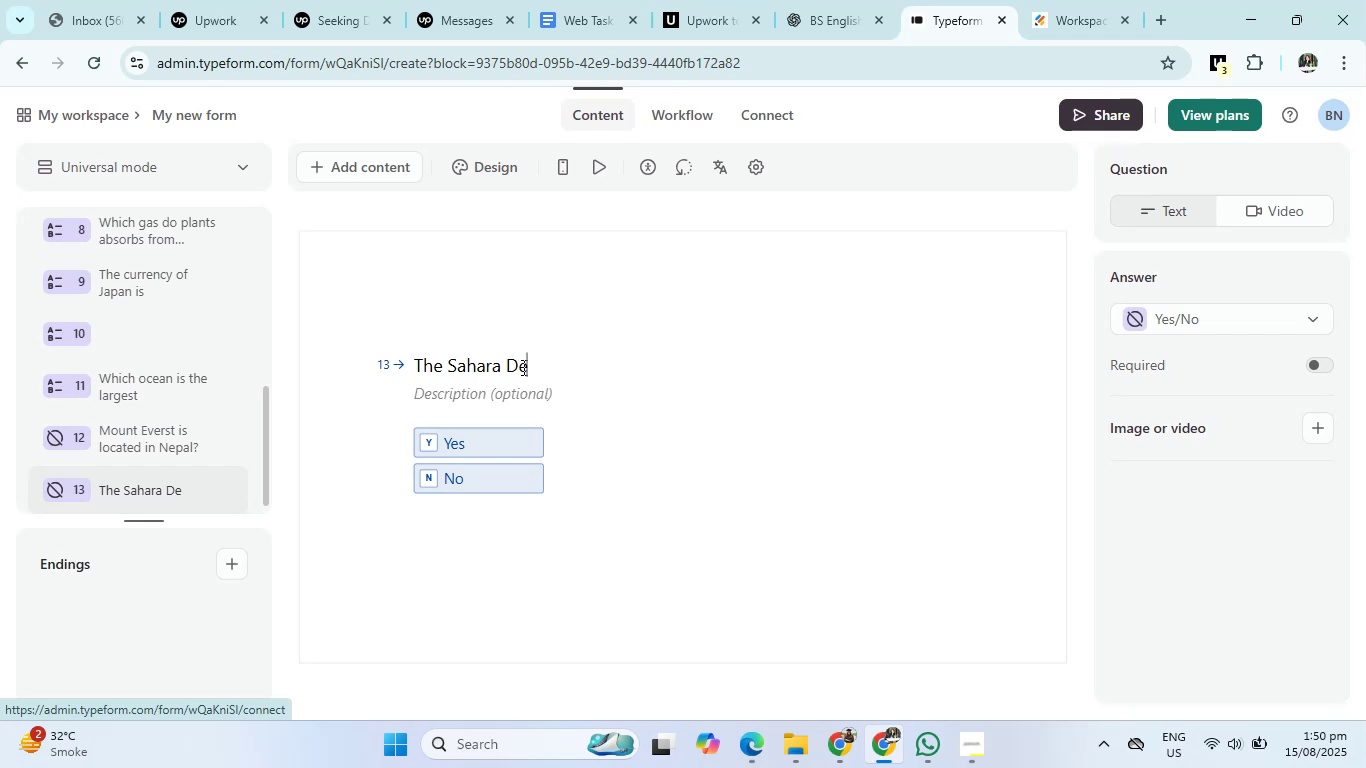 
type(ssert is largert )
key(Backspace)
key(Backspace)
key(Backspace)
type(st )
 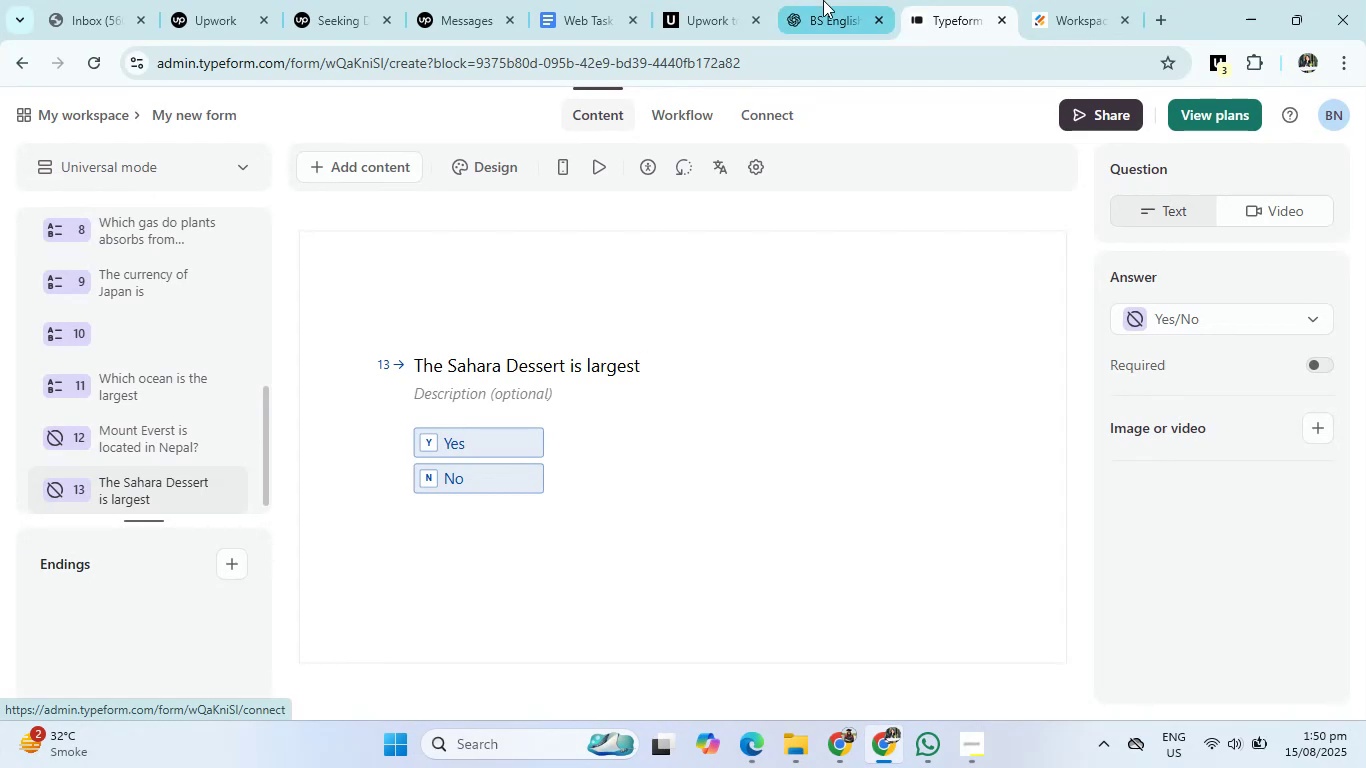 
left_click([823, 0])
 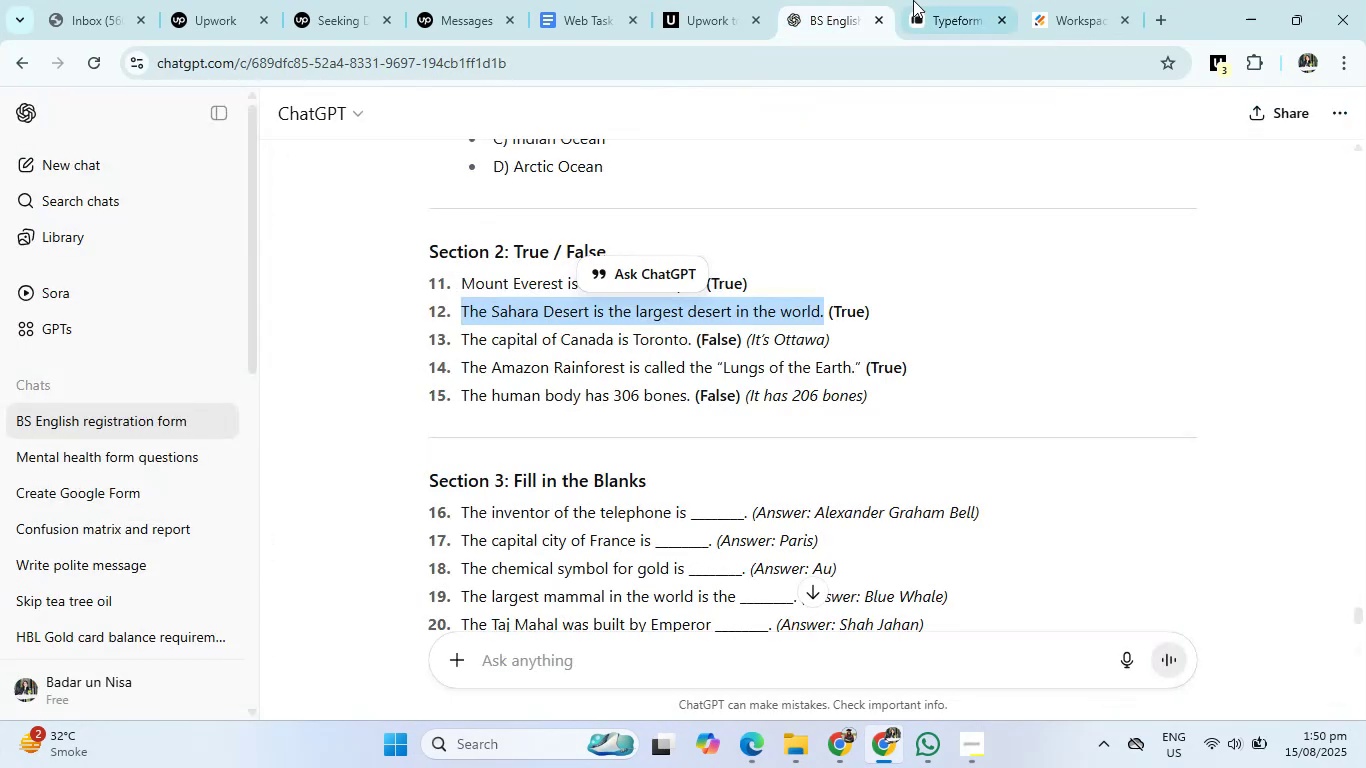 
left_click([927, 0])
 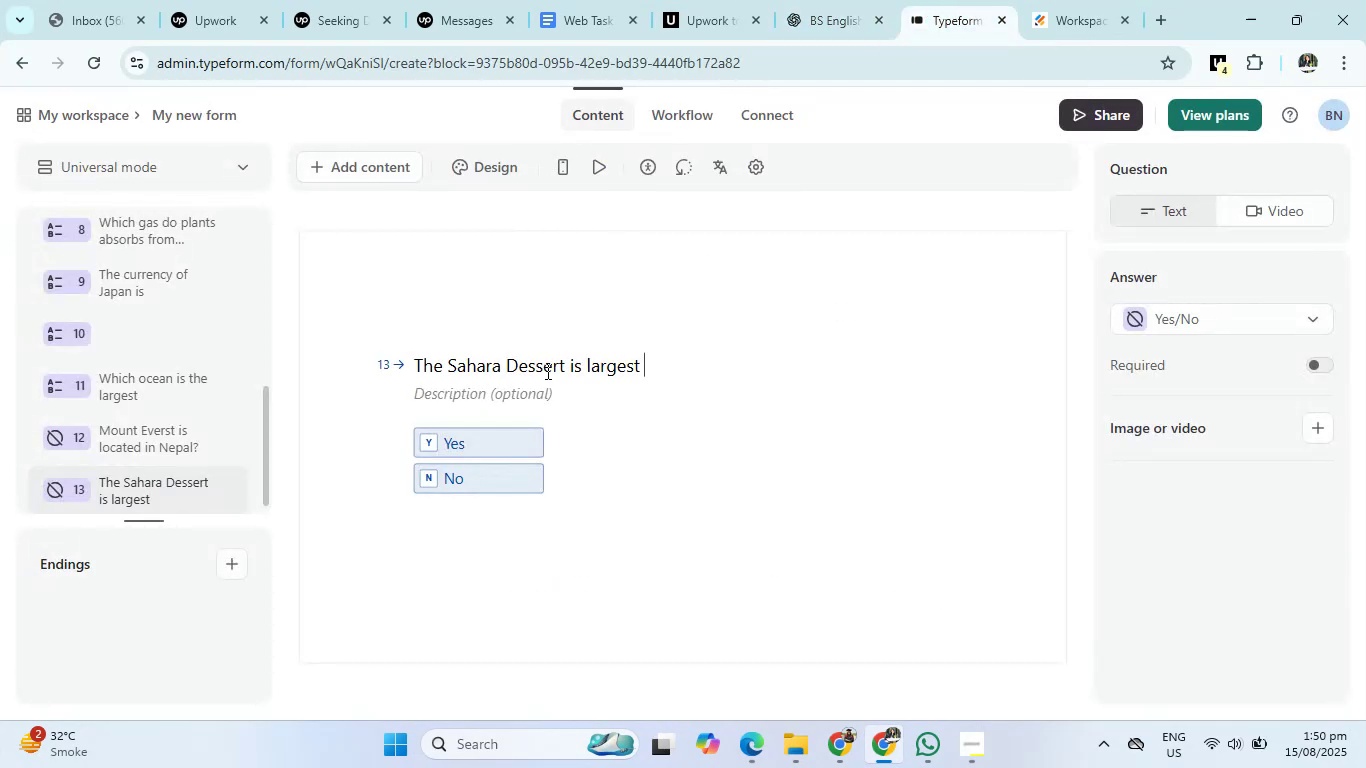 
left_click([546, 370])
 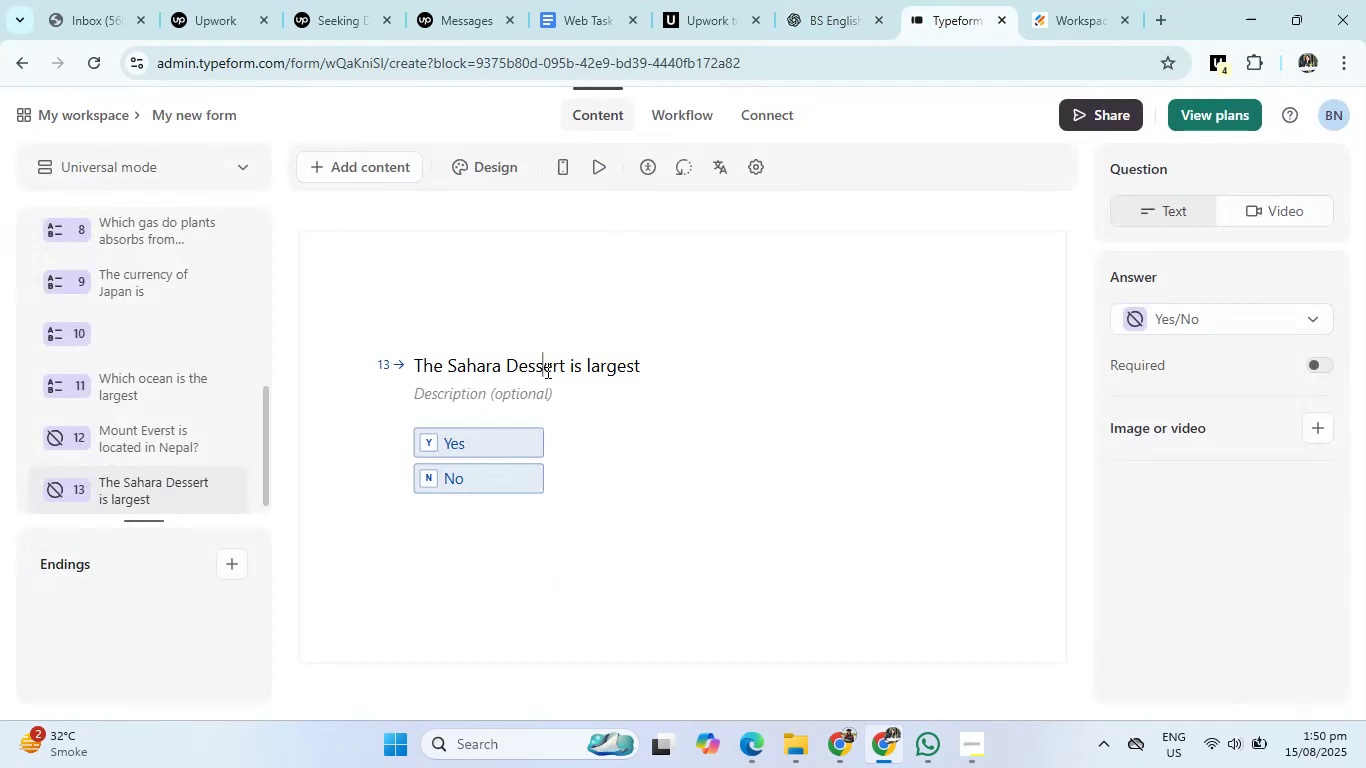 
key(Backspace)
 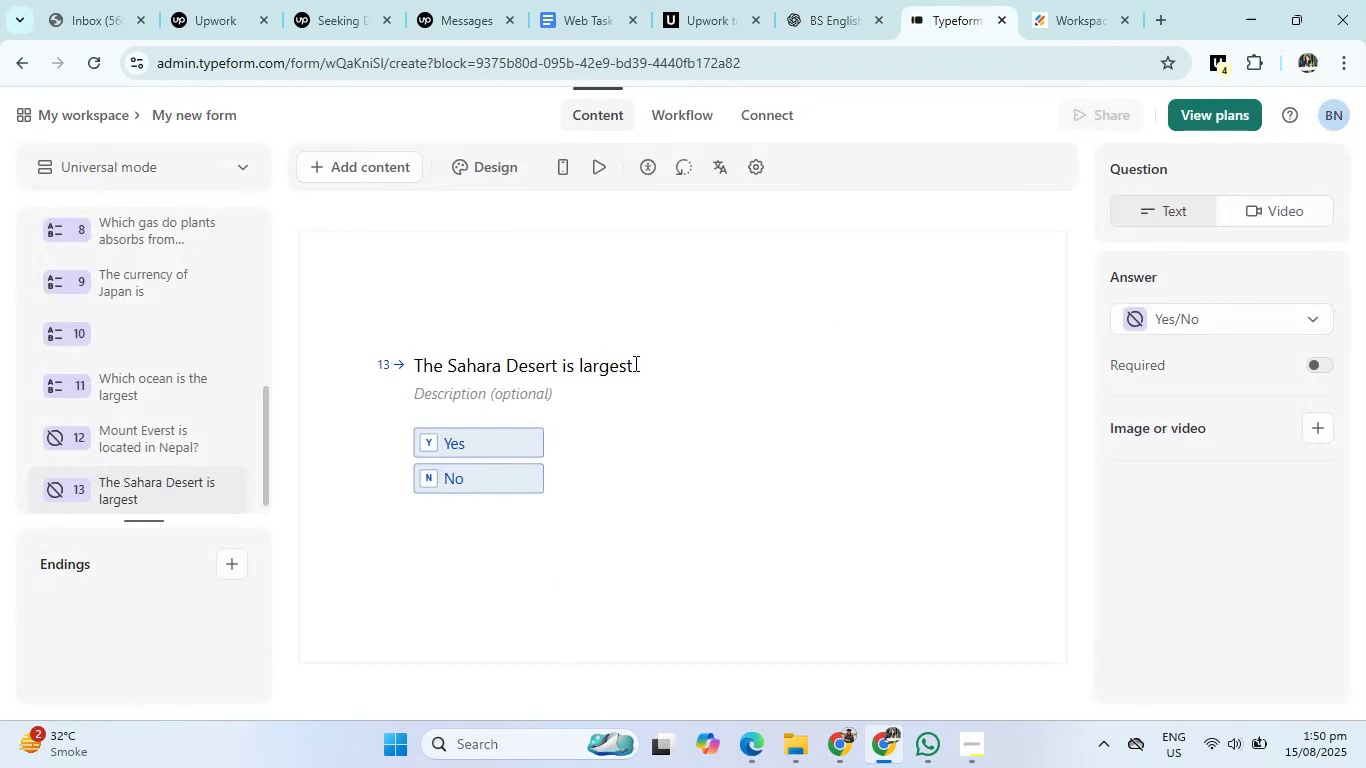 
left_click([634, 363])
 